 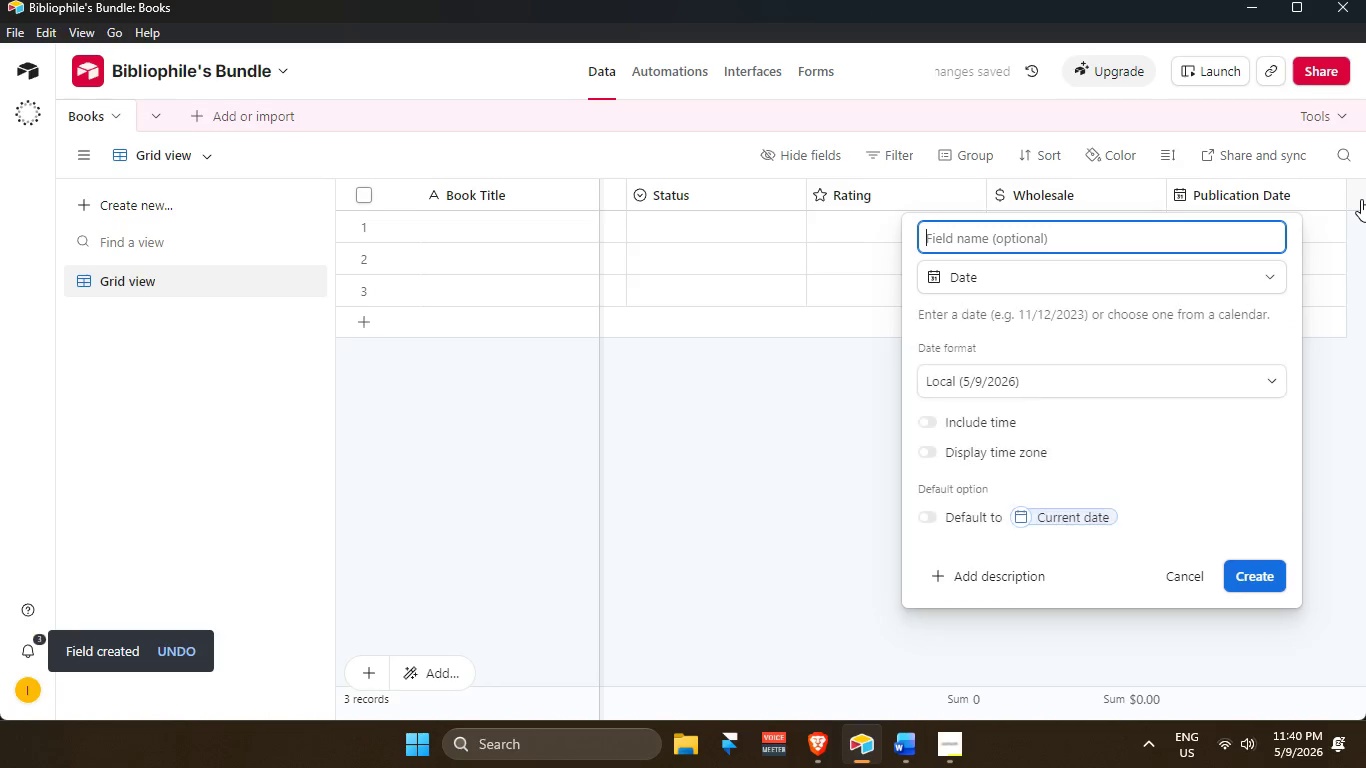 
type(Tare)
key(Backspace)
type(get Release Date)
 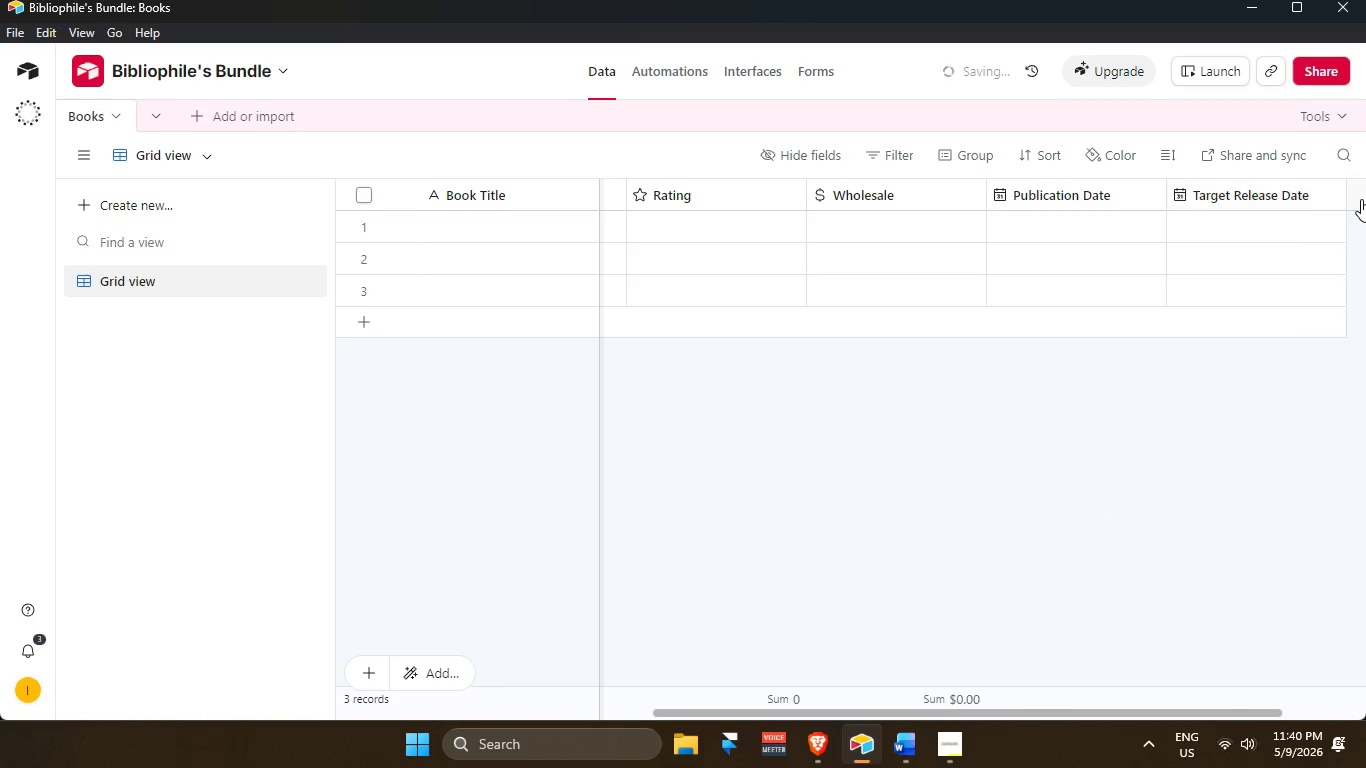 
 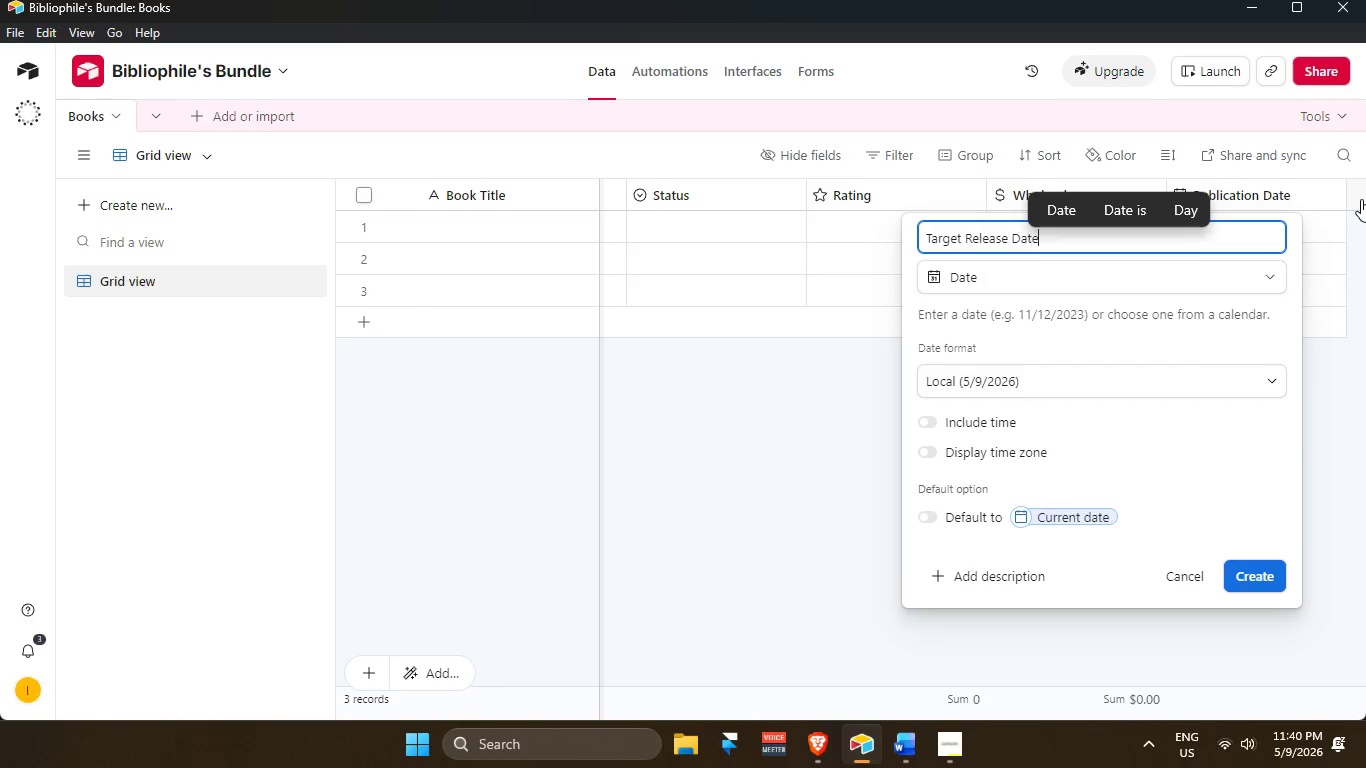 
key(Enter)
 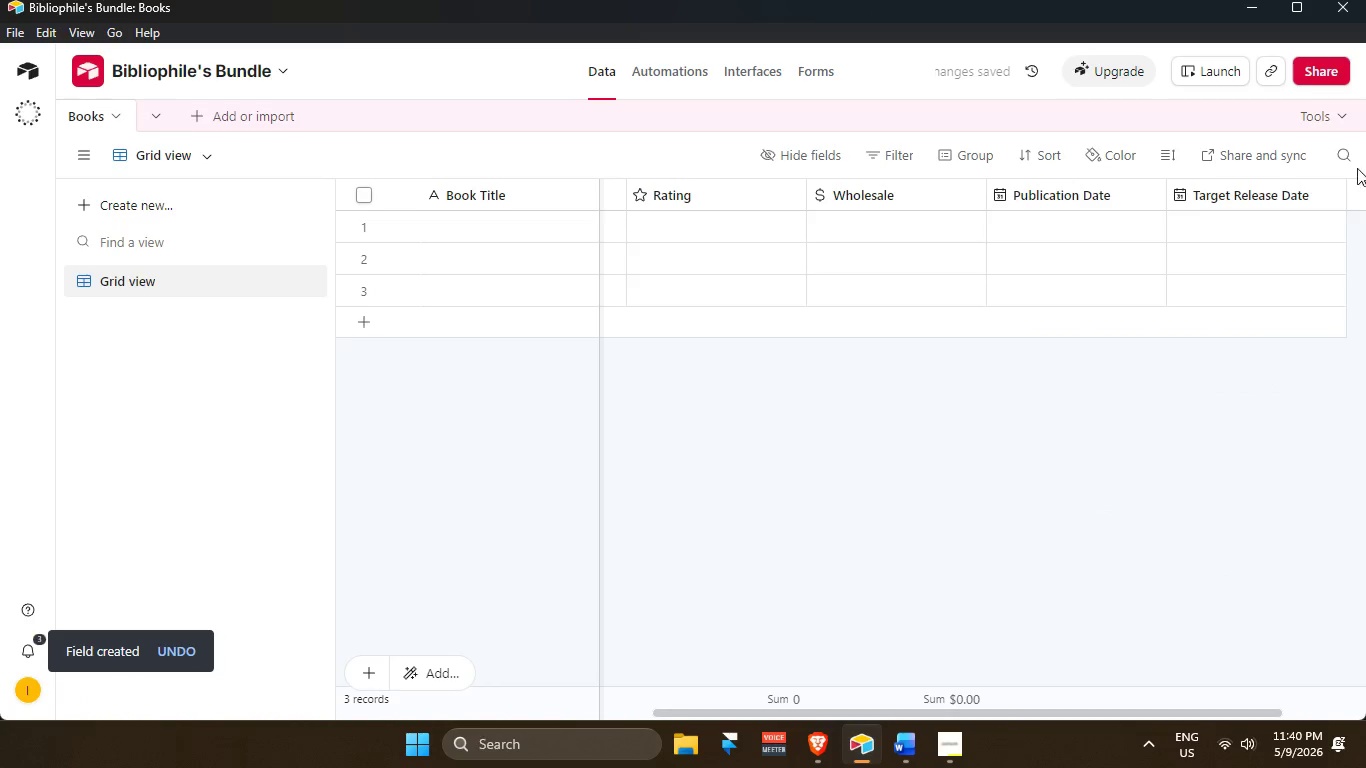 
left_click([1365, 205])
 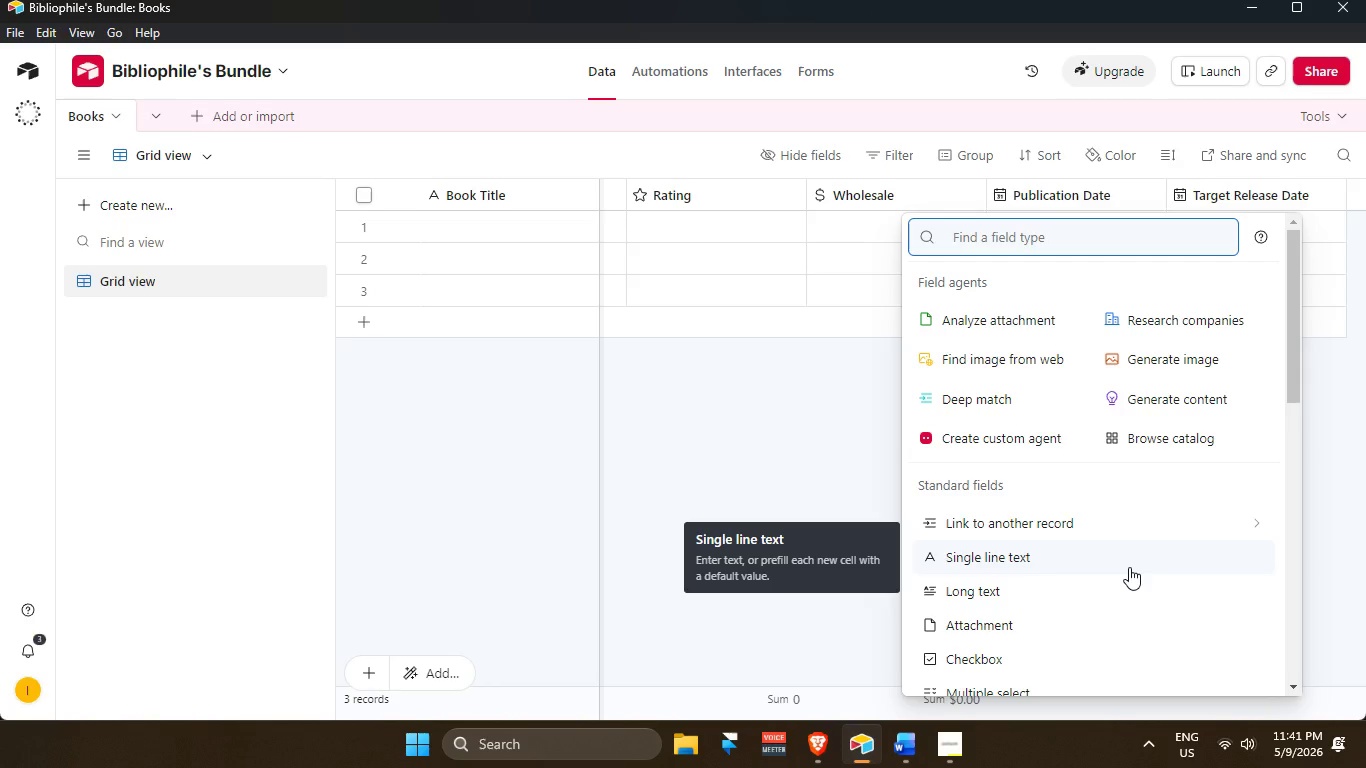 
wait(42.94)
 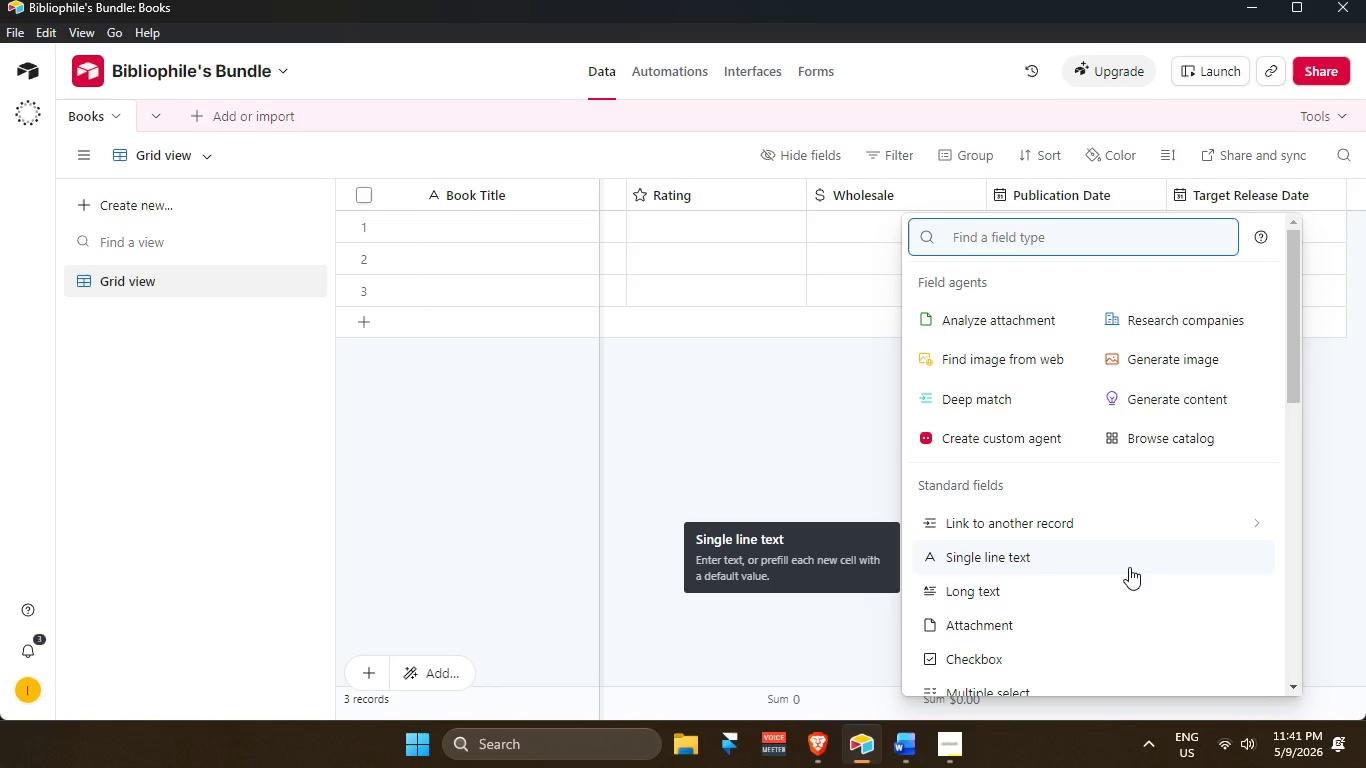 
scroll: coordinate [1062, 616], scroll_direction: up, amount: 4.0
 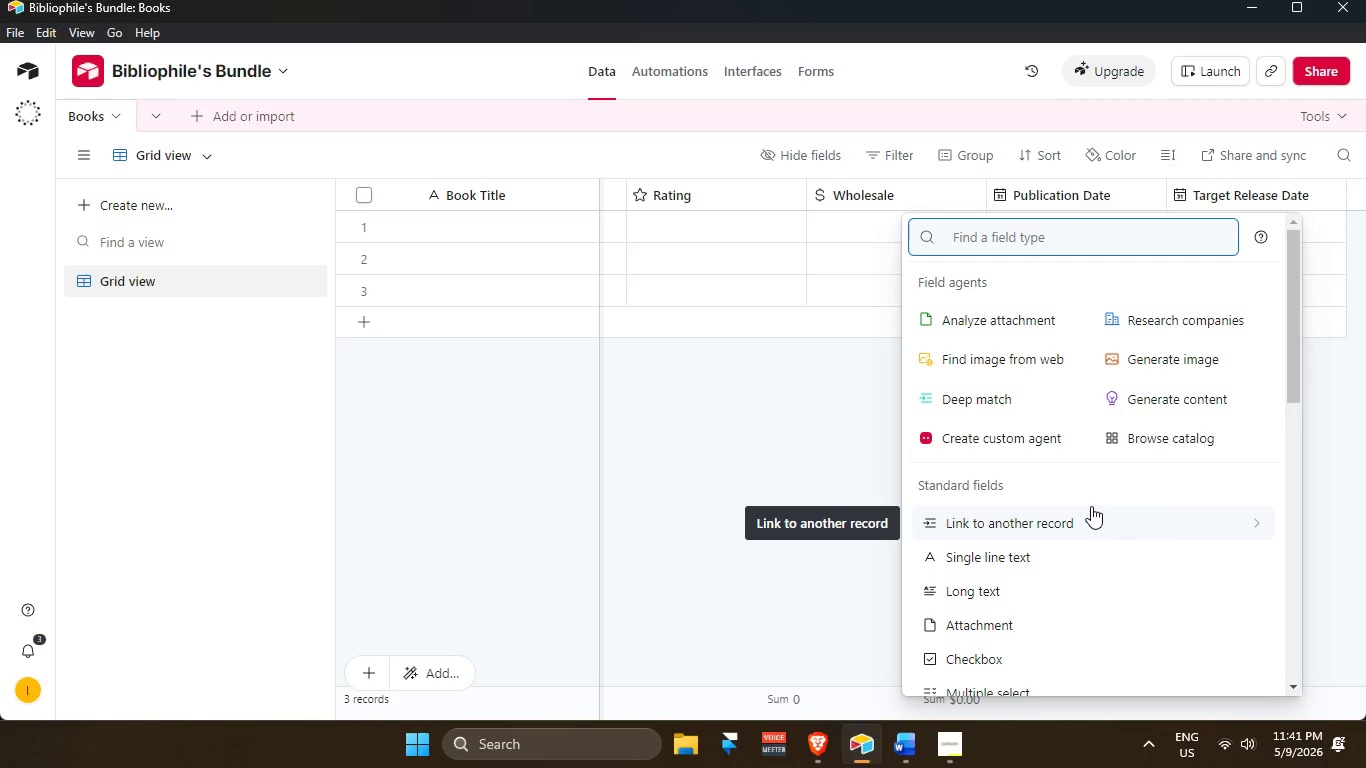 
wait(5.8)
 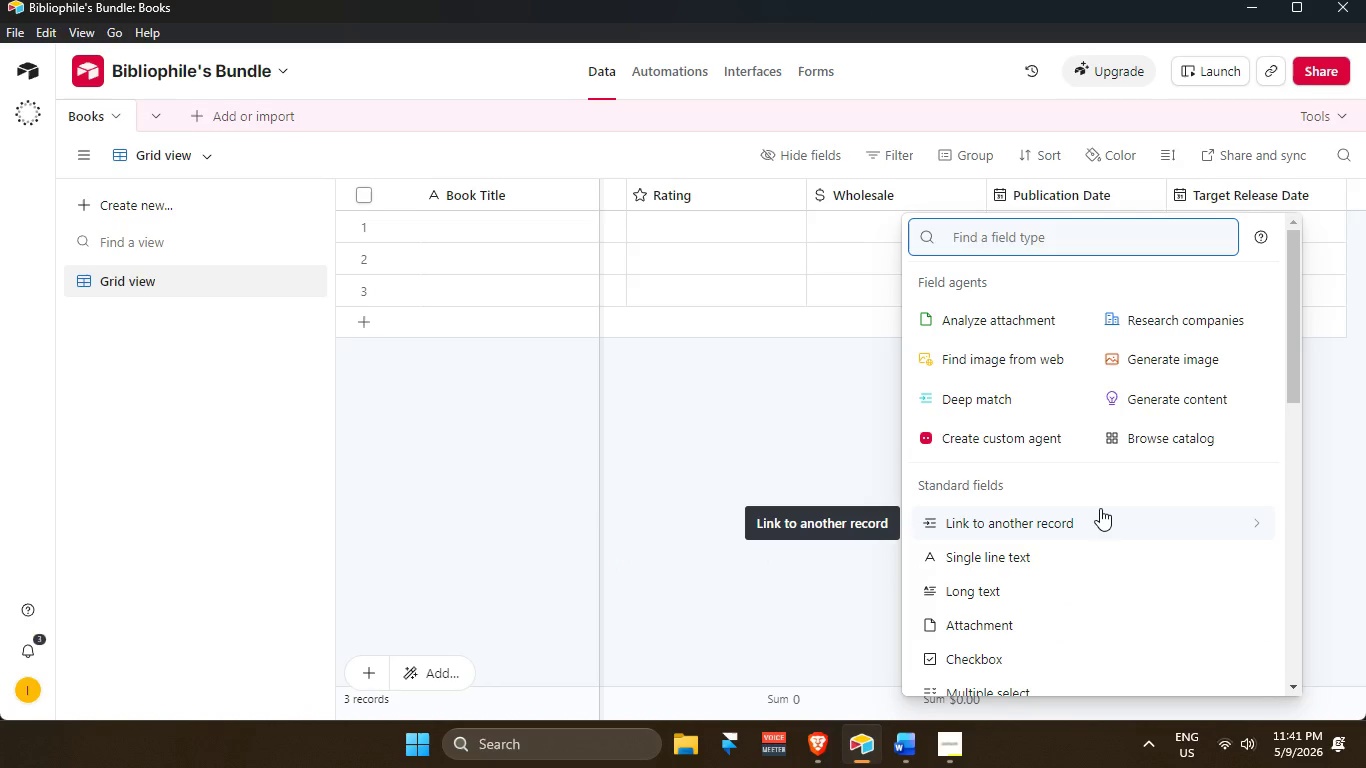 
scroll: coordinate [1091, 497], scroll_direction: up, amount: 2.0
 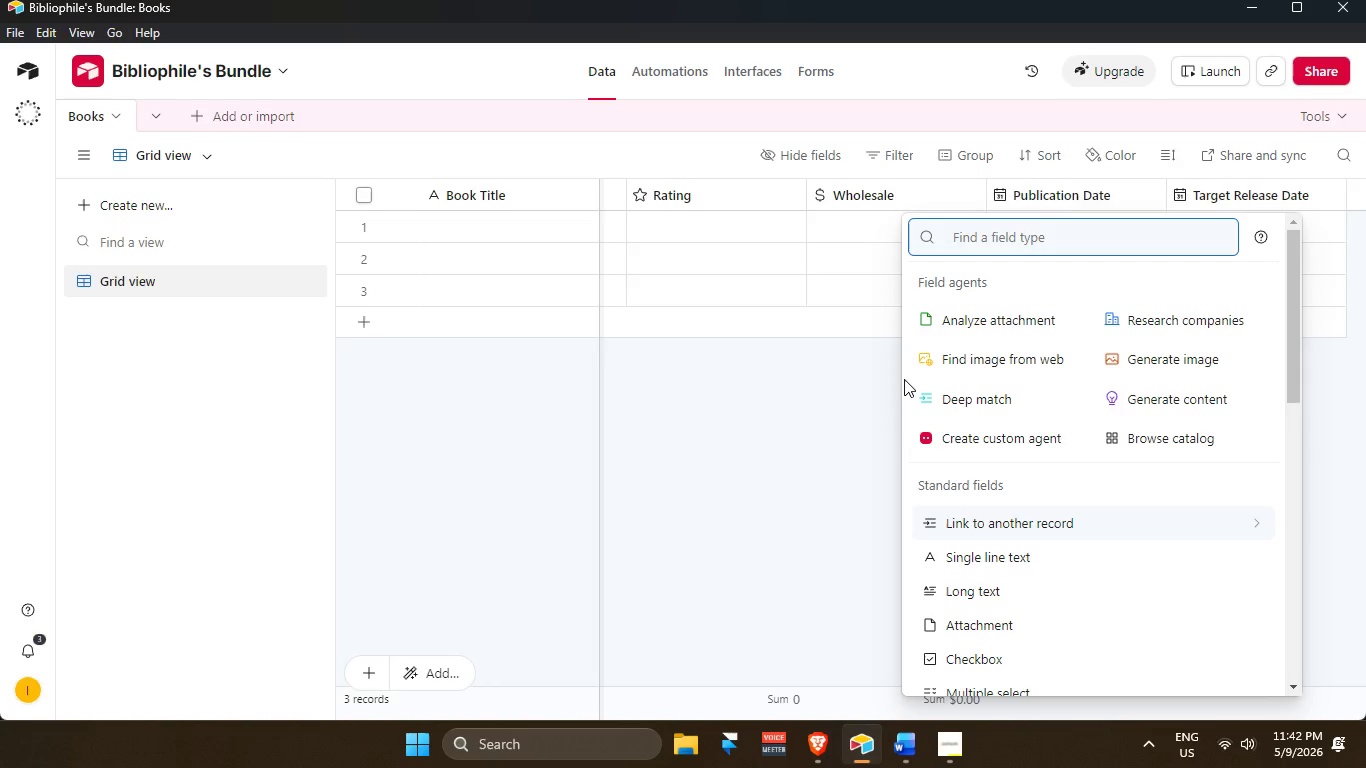 
wait(31.57)
 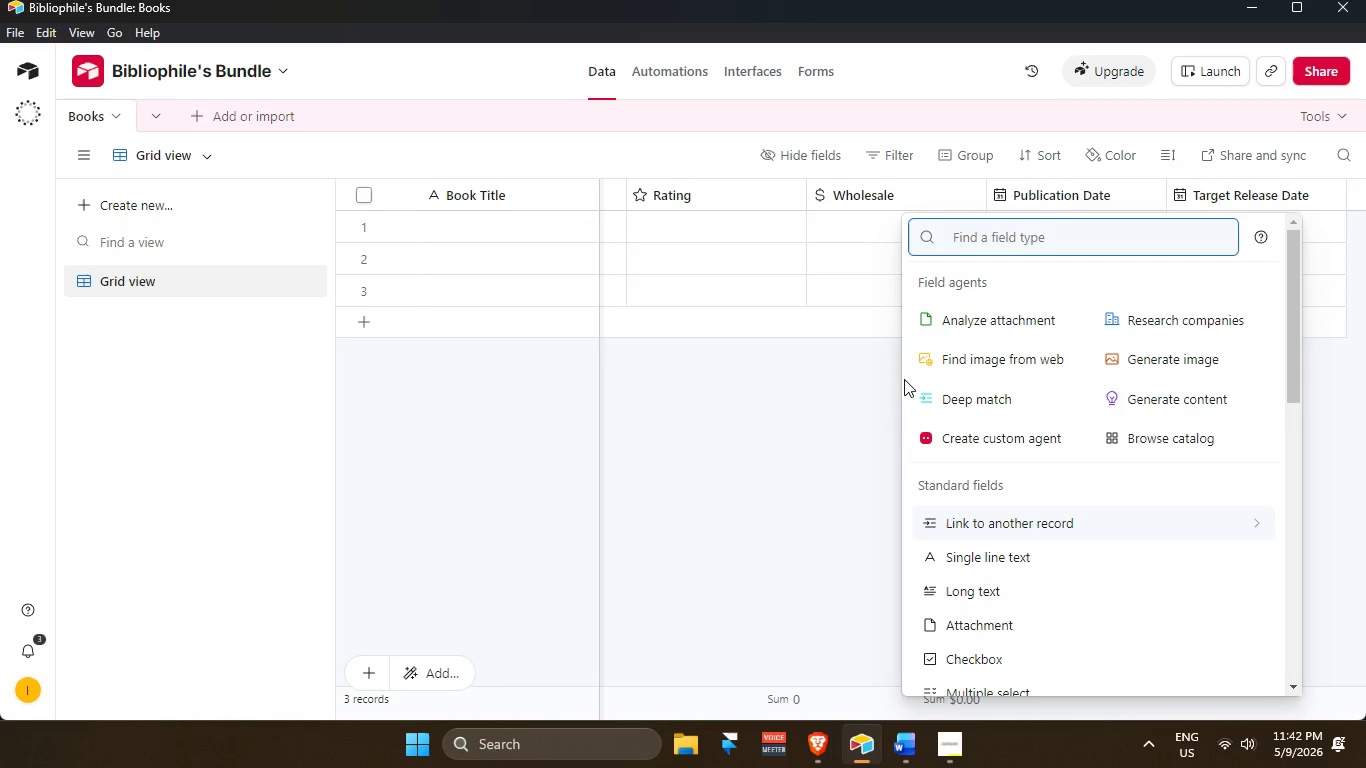 
left_click([1082, 230])
 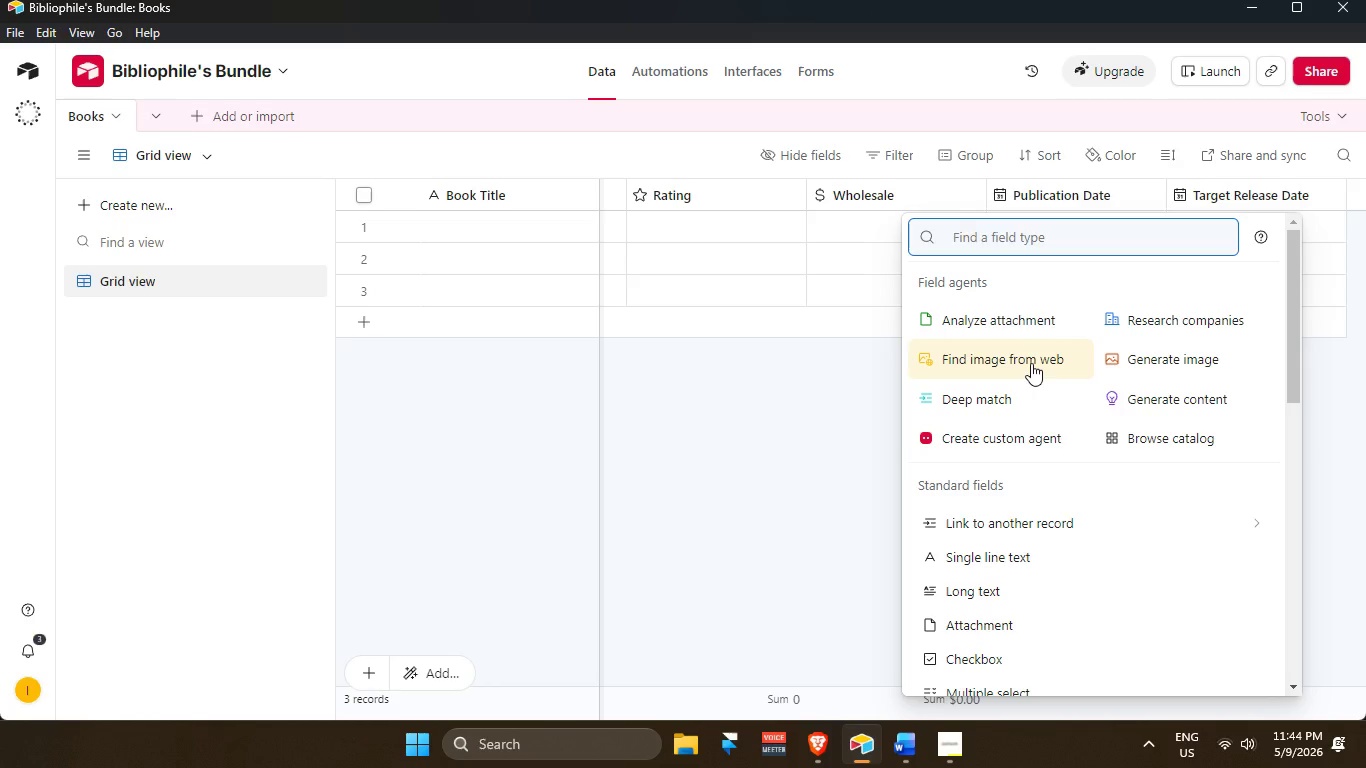 
wait(116.55)
 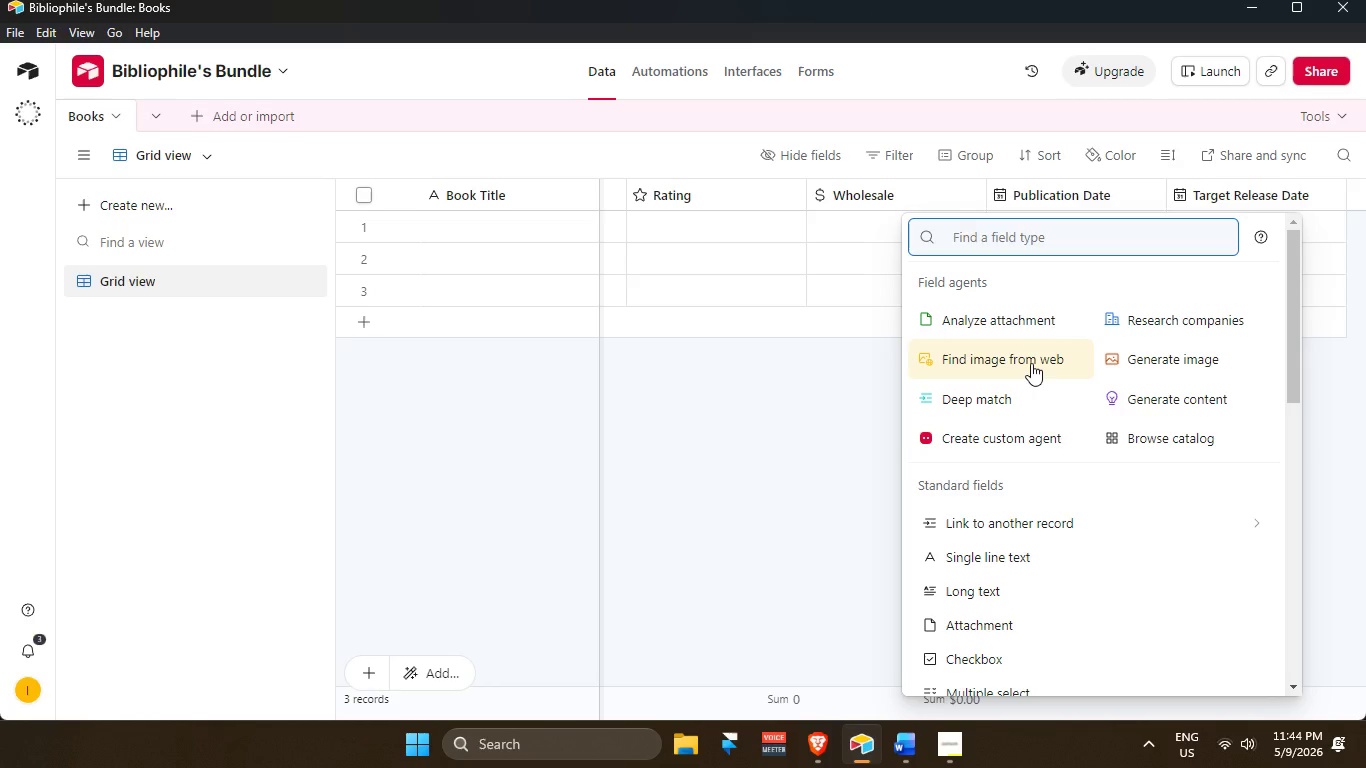 
scroll: coordinate [1112, 379], scroll_direction: up, amount: 3.0
 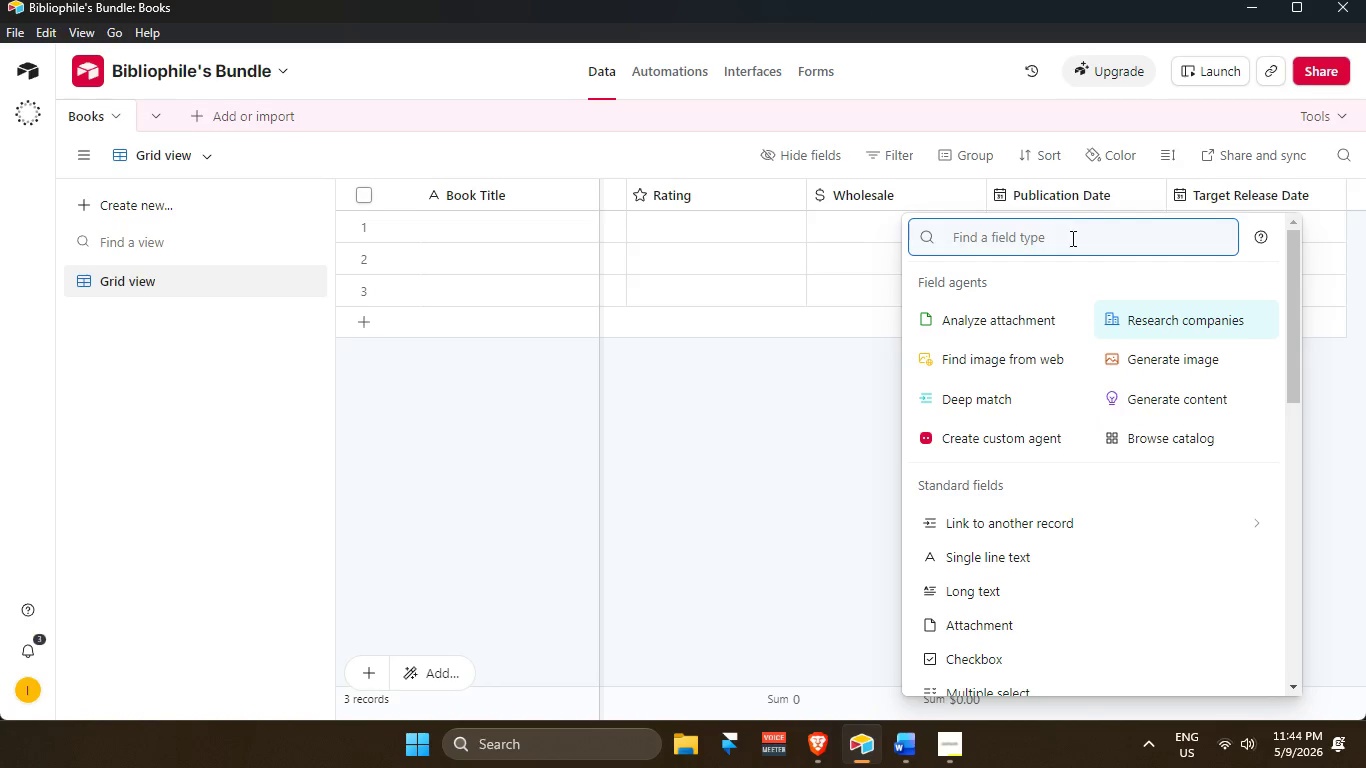 
left_click([1073, 236])
 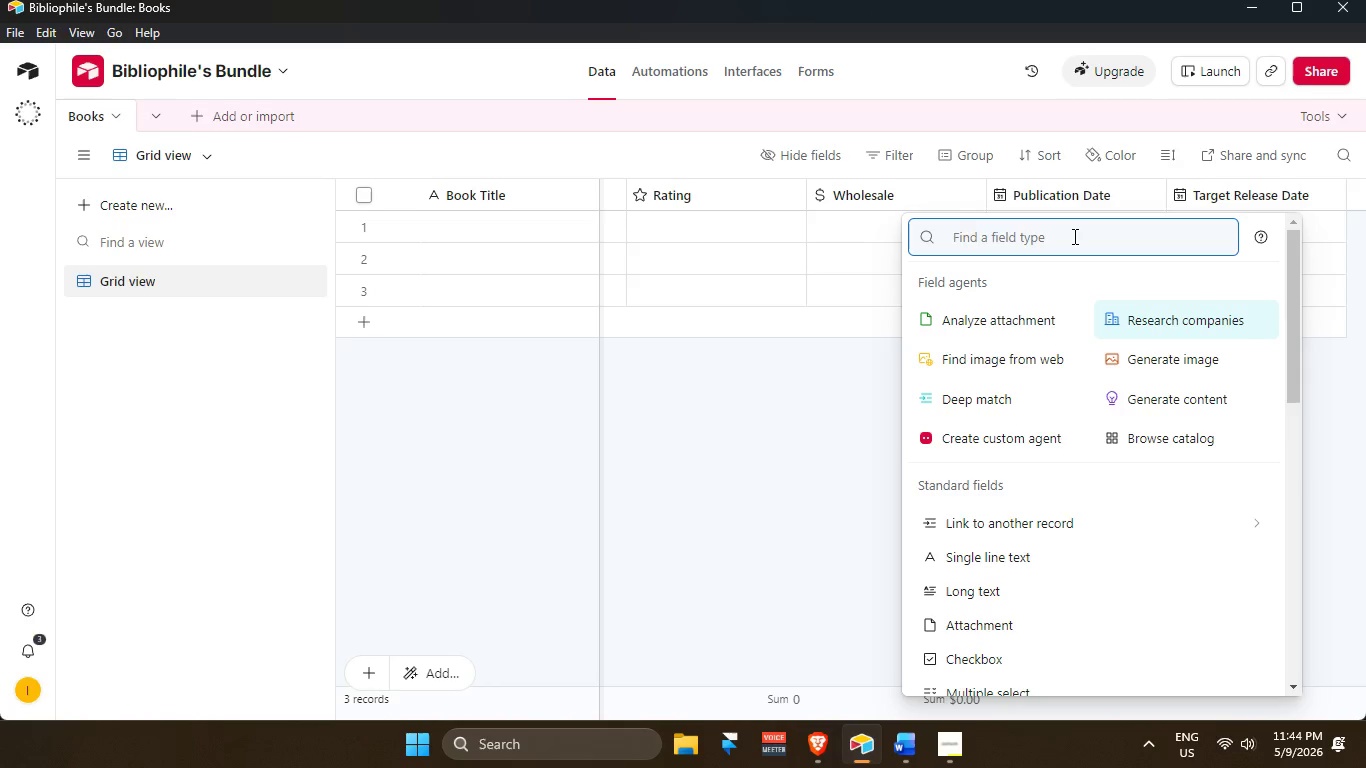 
wait(23.72)
 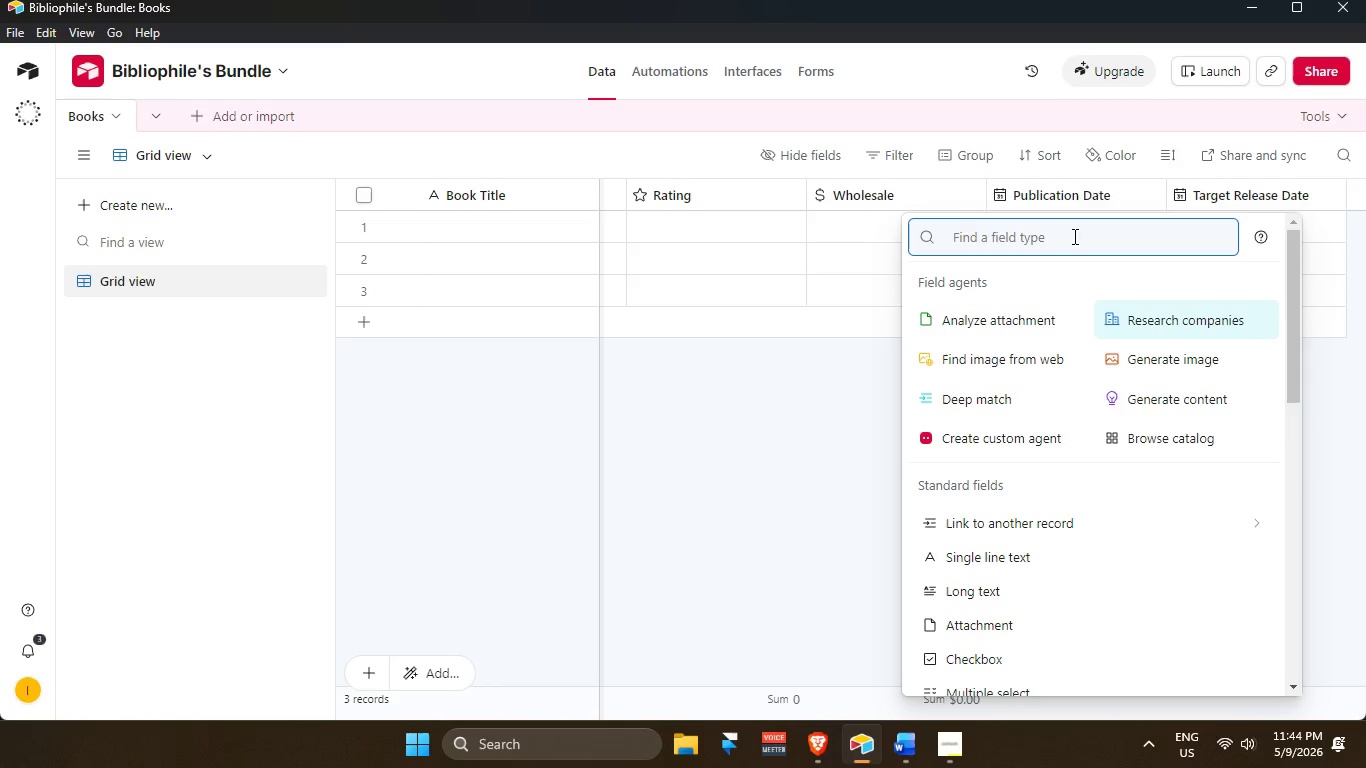 
scroll: coordinate [1149, 401], scroll_direction: up, amount: 2.0
 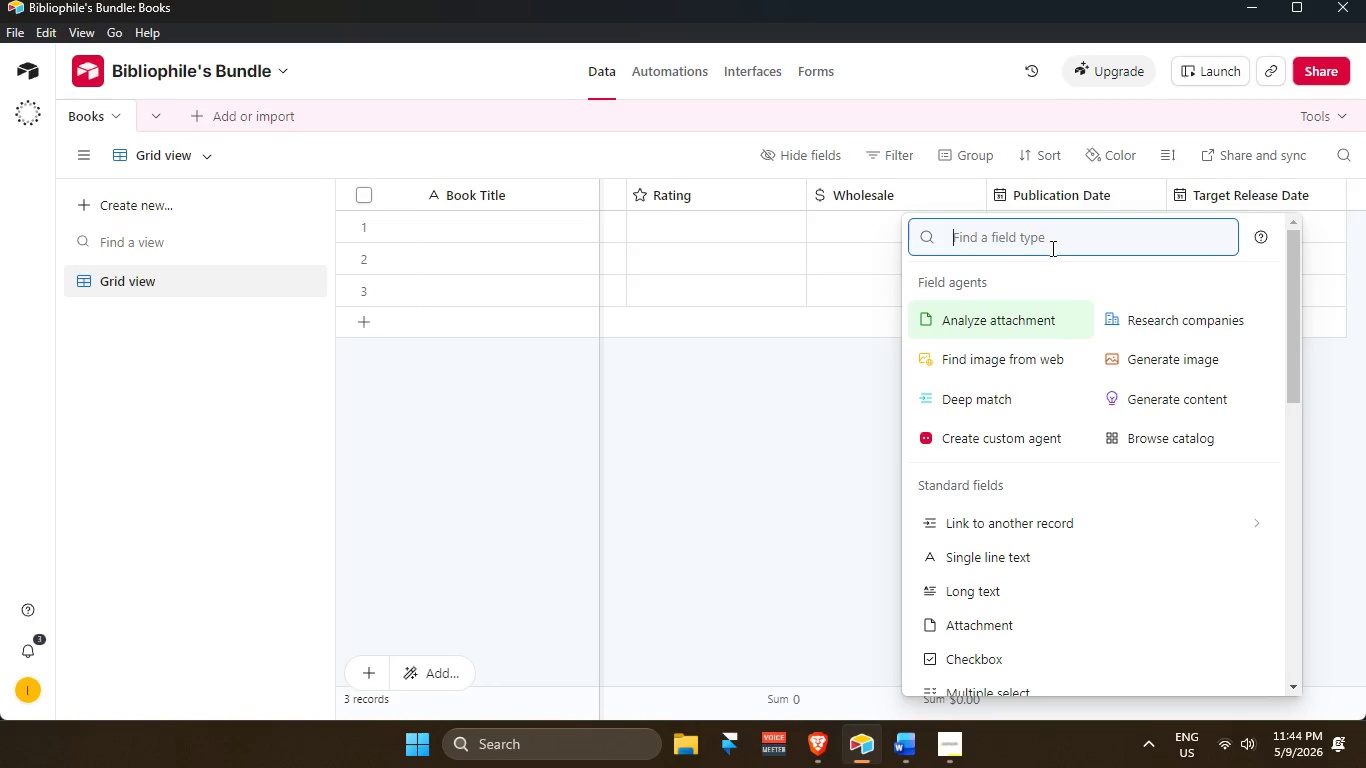 
left_click([1059, 235])
 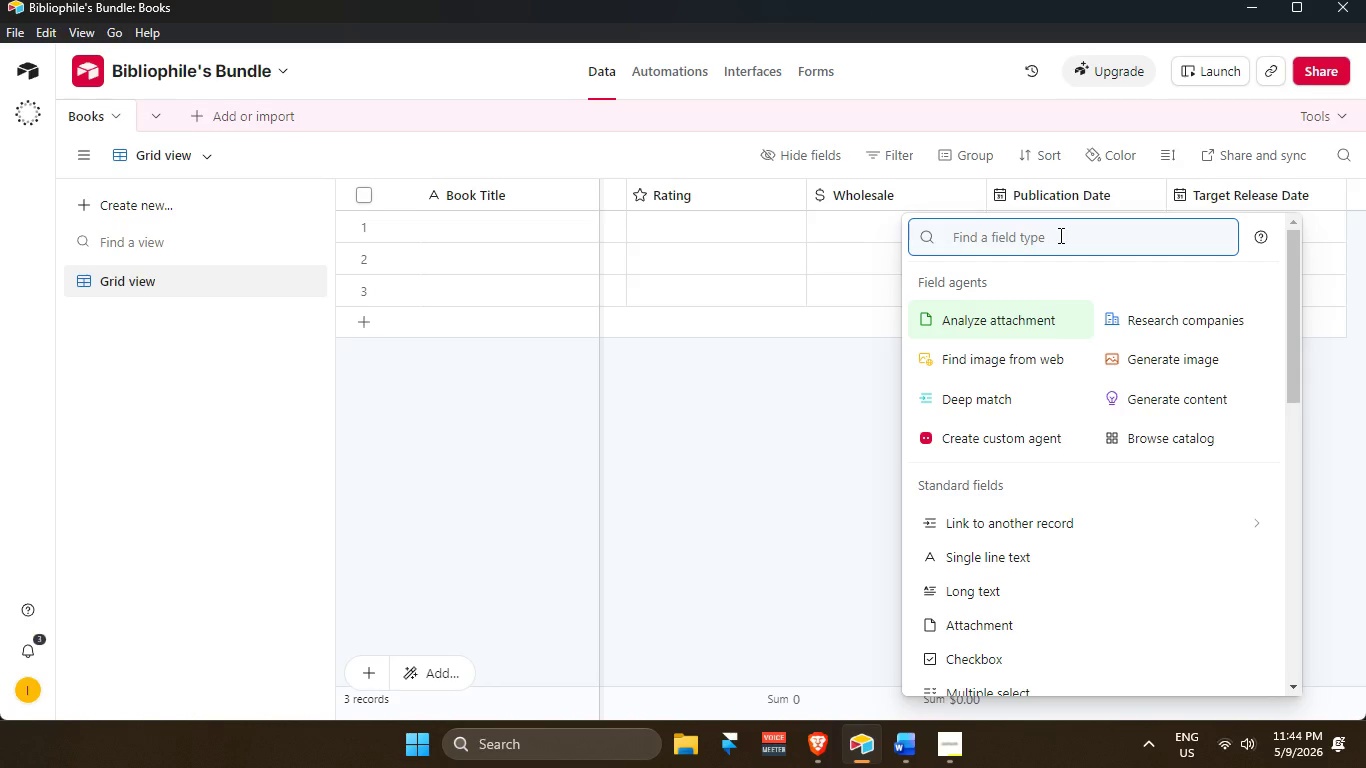 
wait(12.83)
 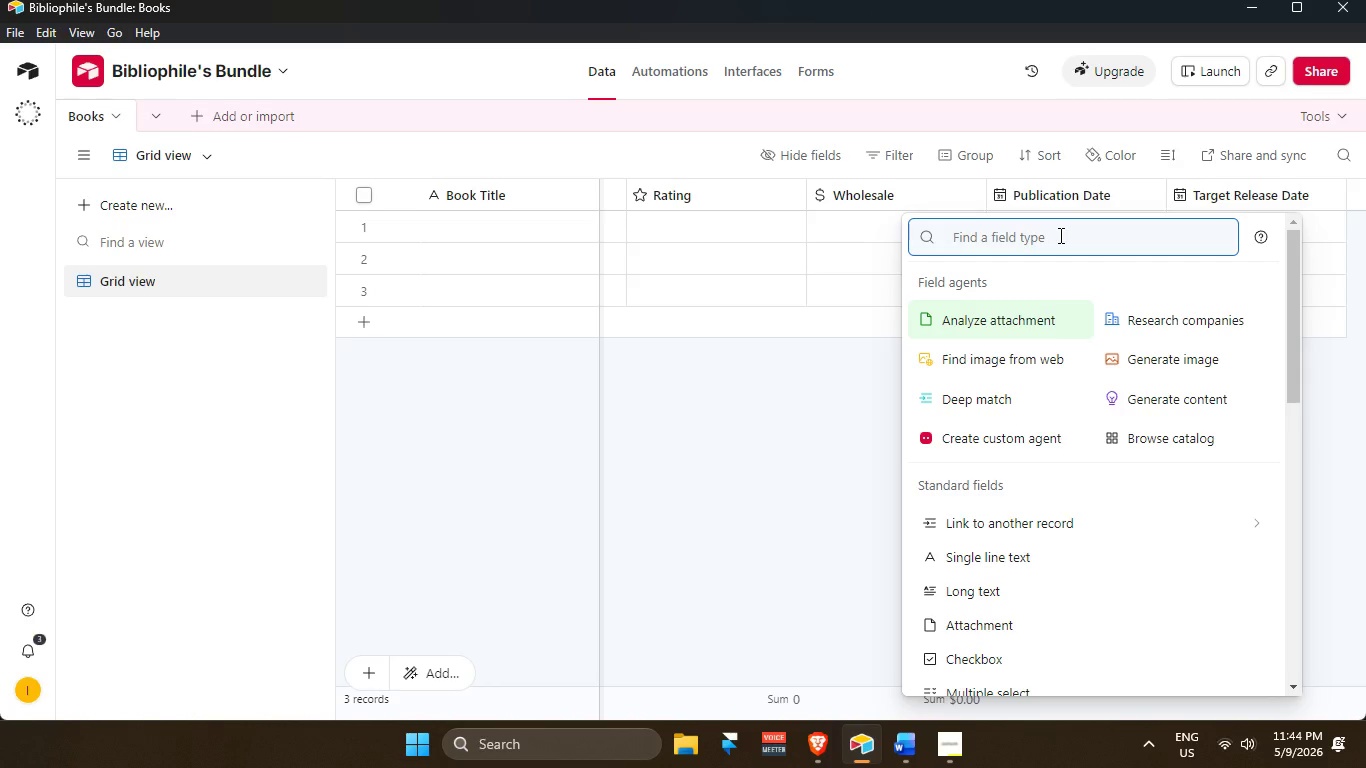 
scroll: coordinate [1117, 236], scroll_direction: up, amount: 7.0
 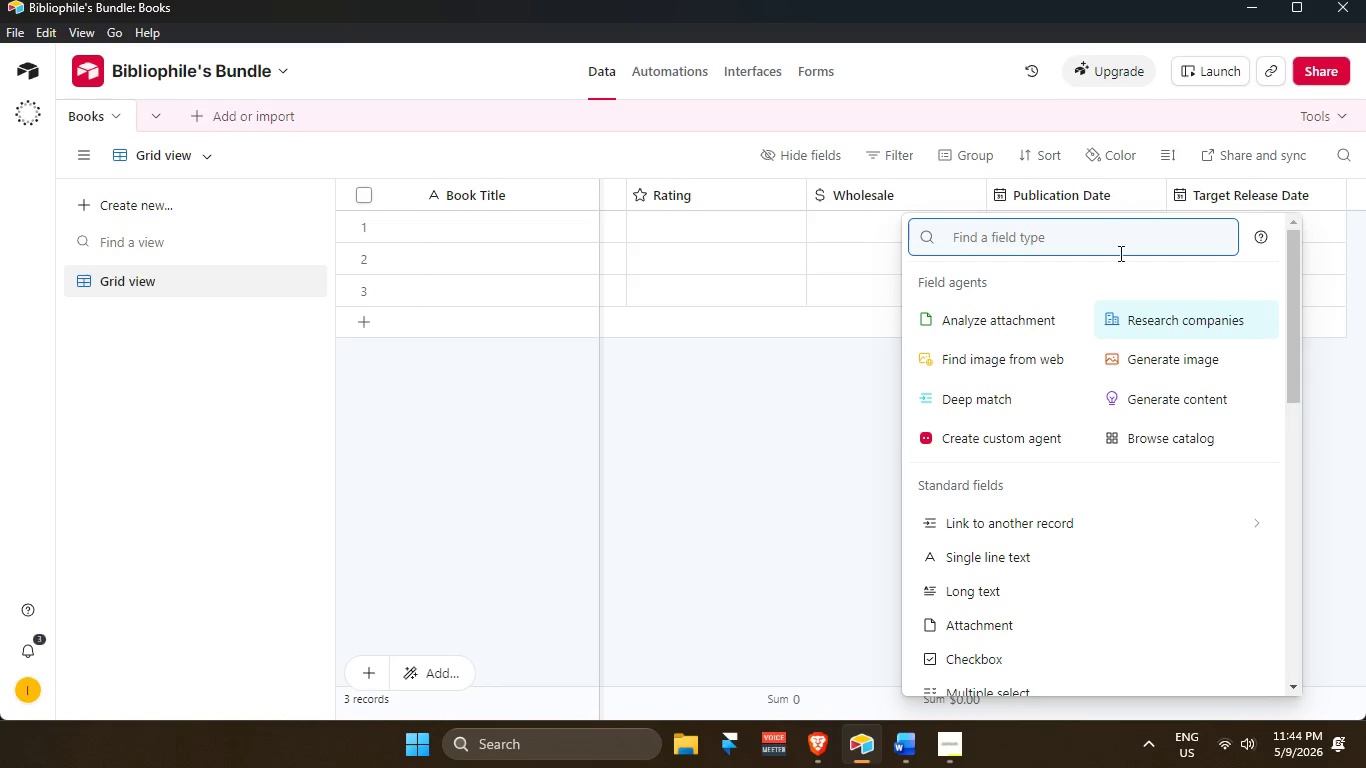 
scroll: coordinate [643, 443], scroll_direction: down, amount: 7.0
 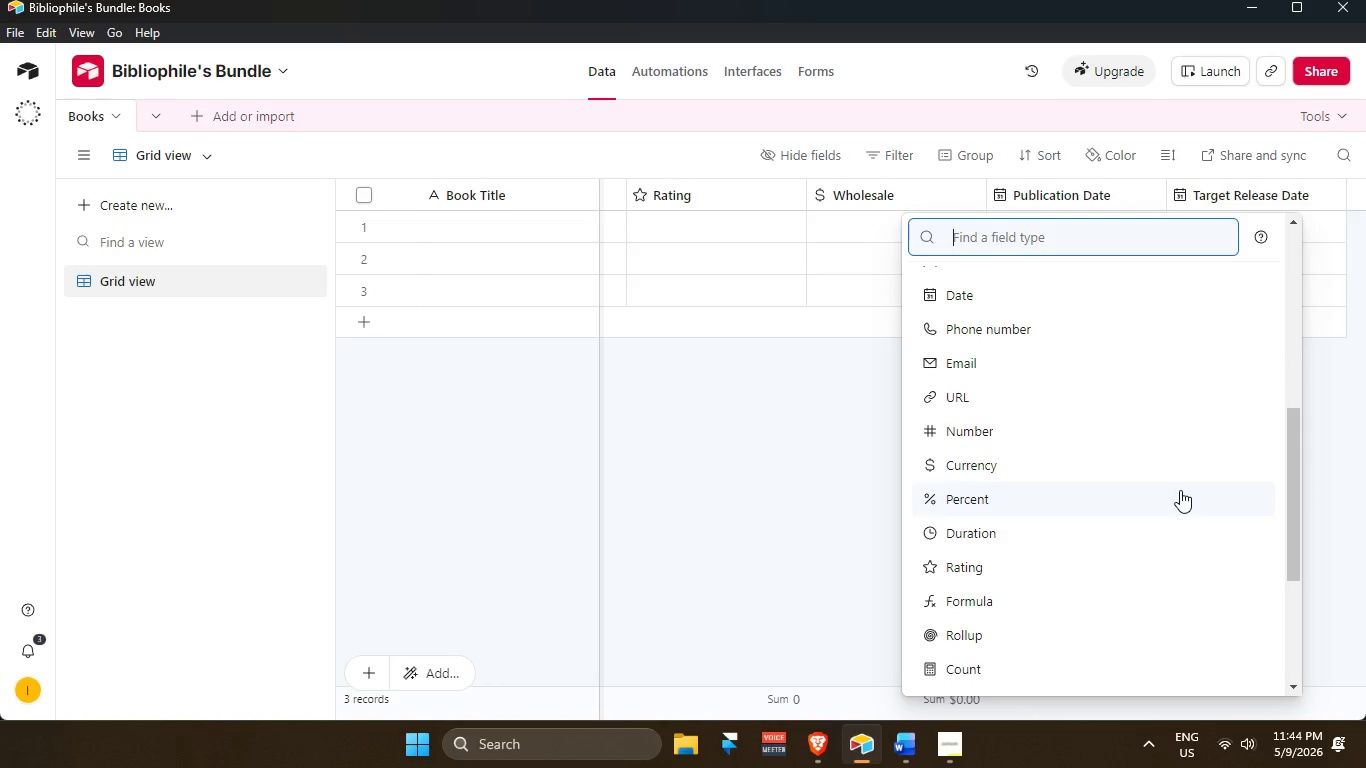 
scroll: coordinate [1076, 426], scroll_direction: up, amount: 18.0
 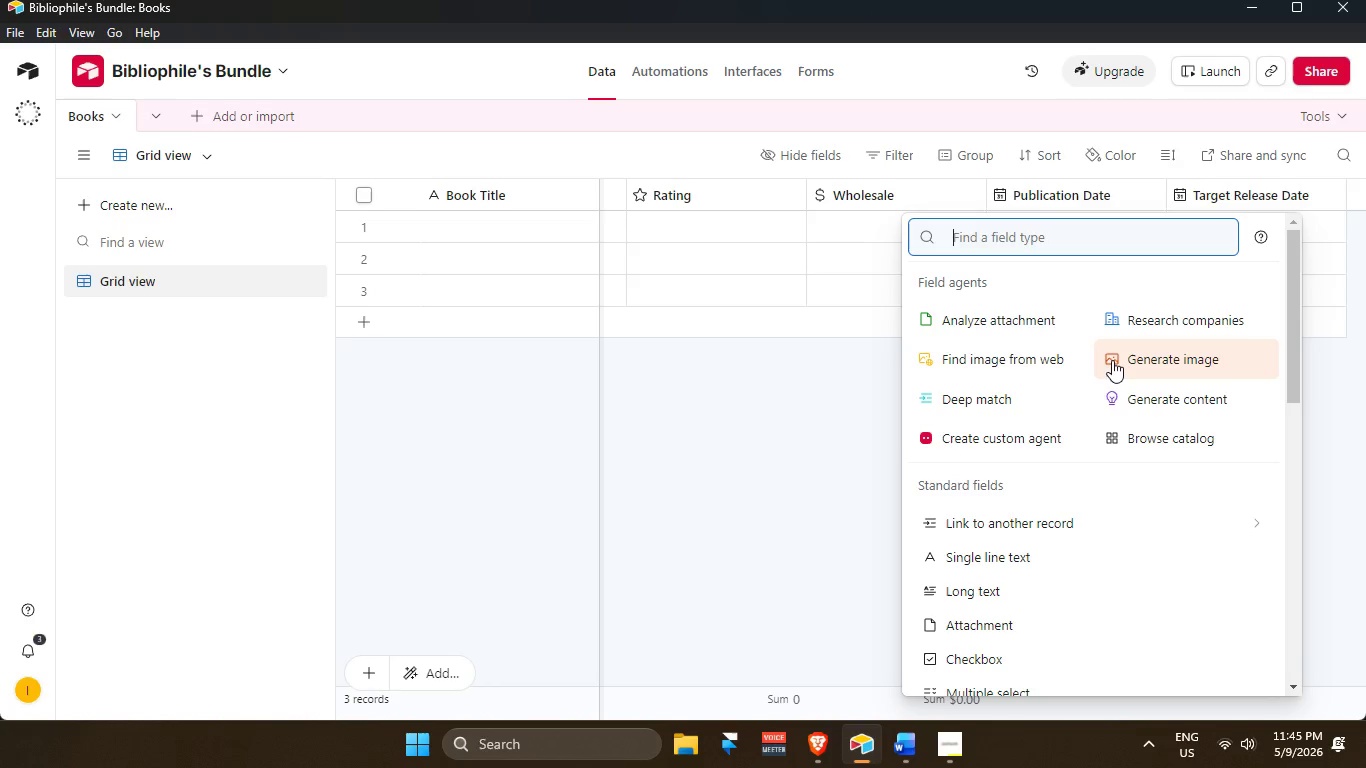 
wait(9.12)
 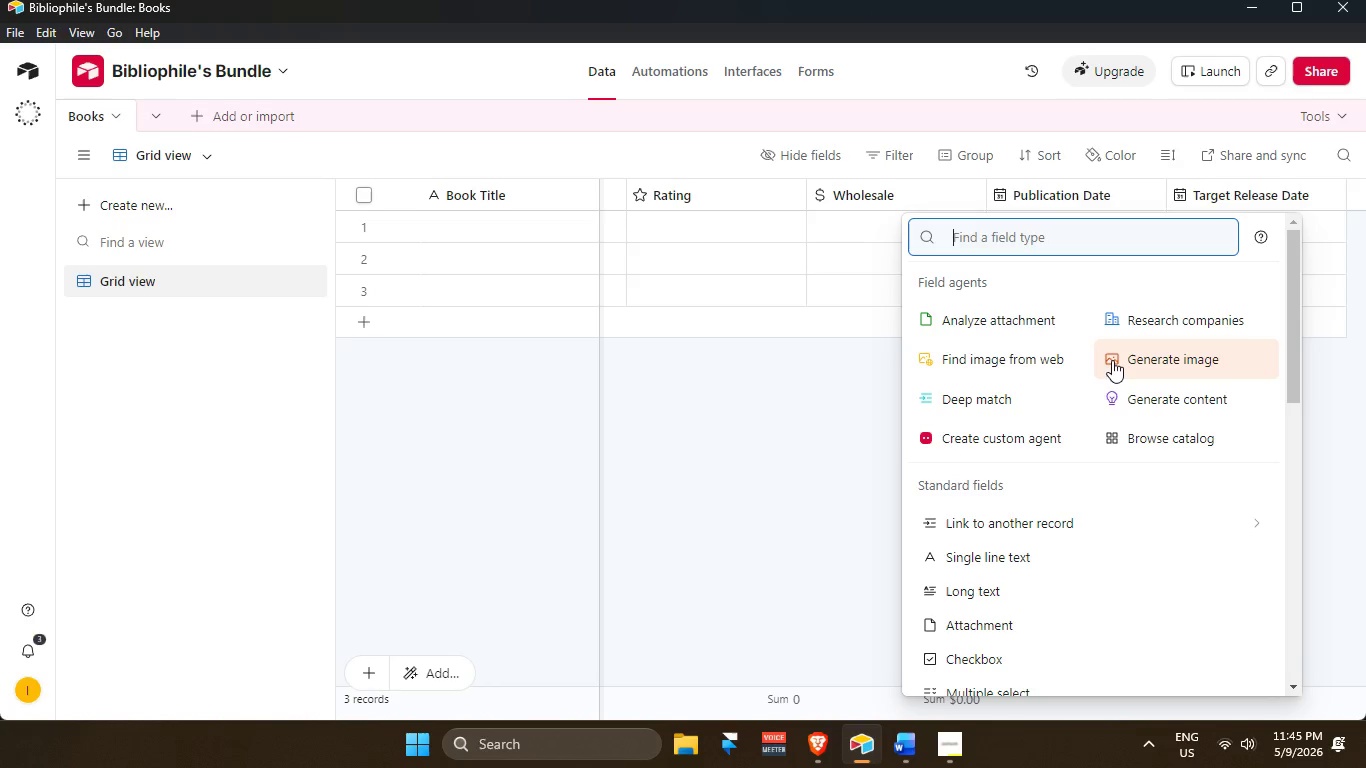 
scroll: coordinate [1079, 449], scroll_direction: up, amount: 5.0
 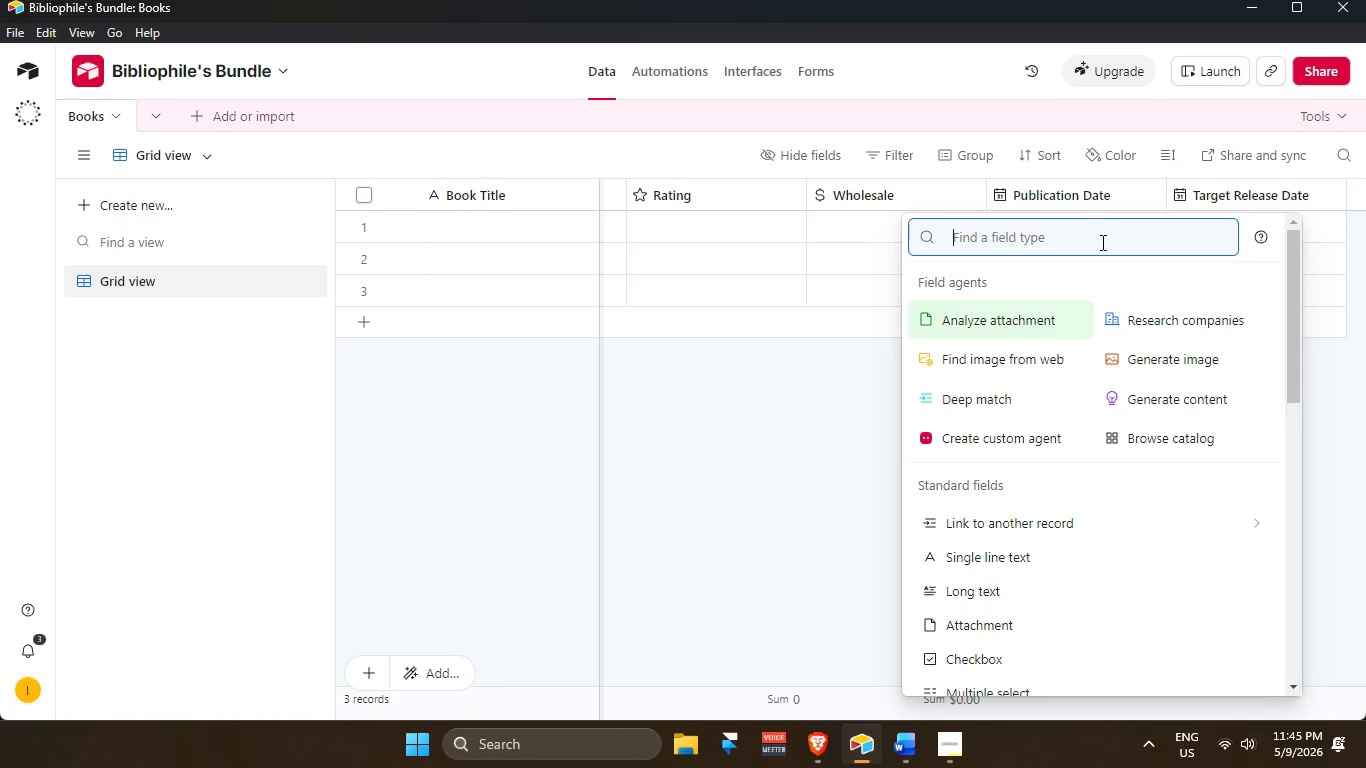 
left_click([1106, 229])
 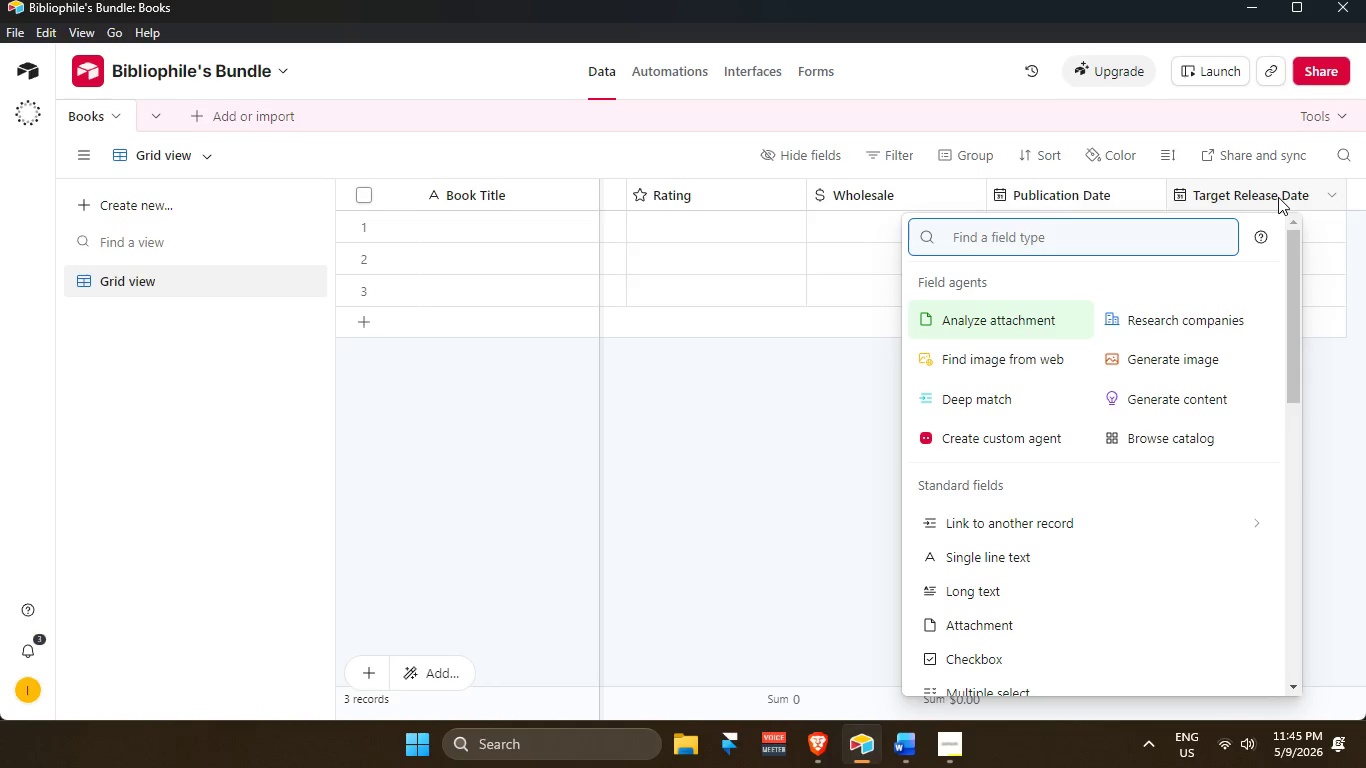 
left_click([1278, 197])
 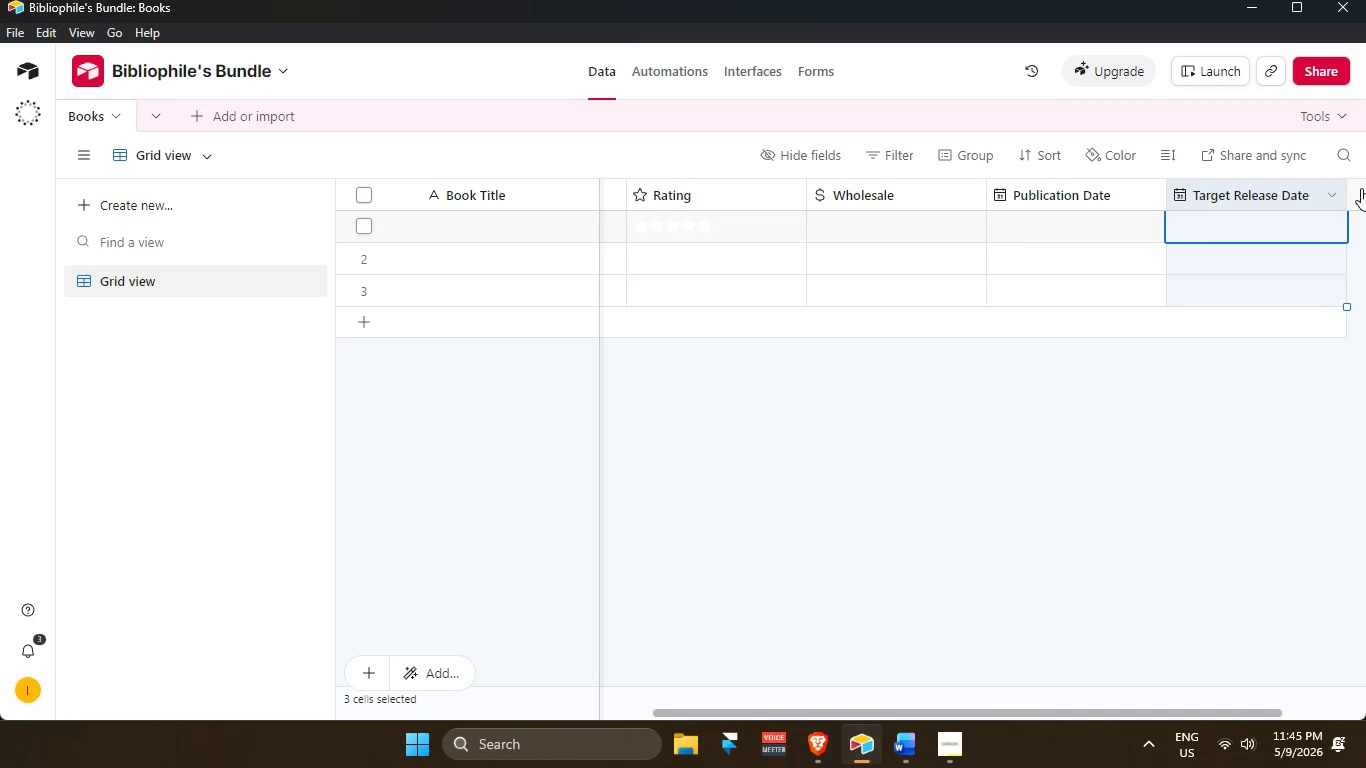 
left_click([1365, 187])
 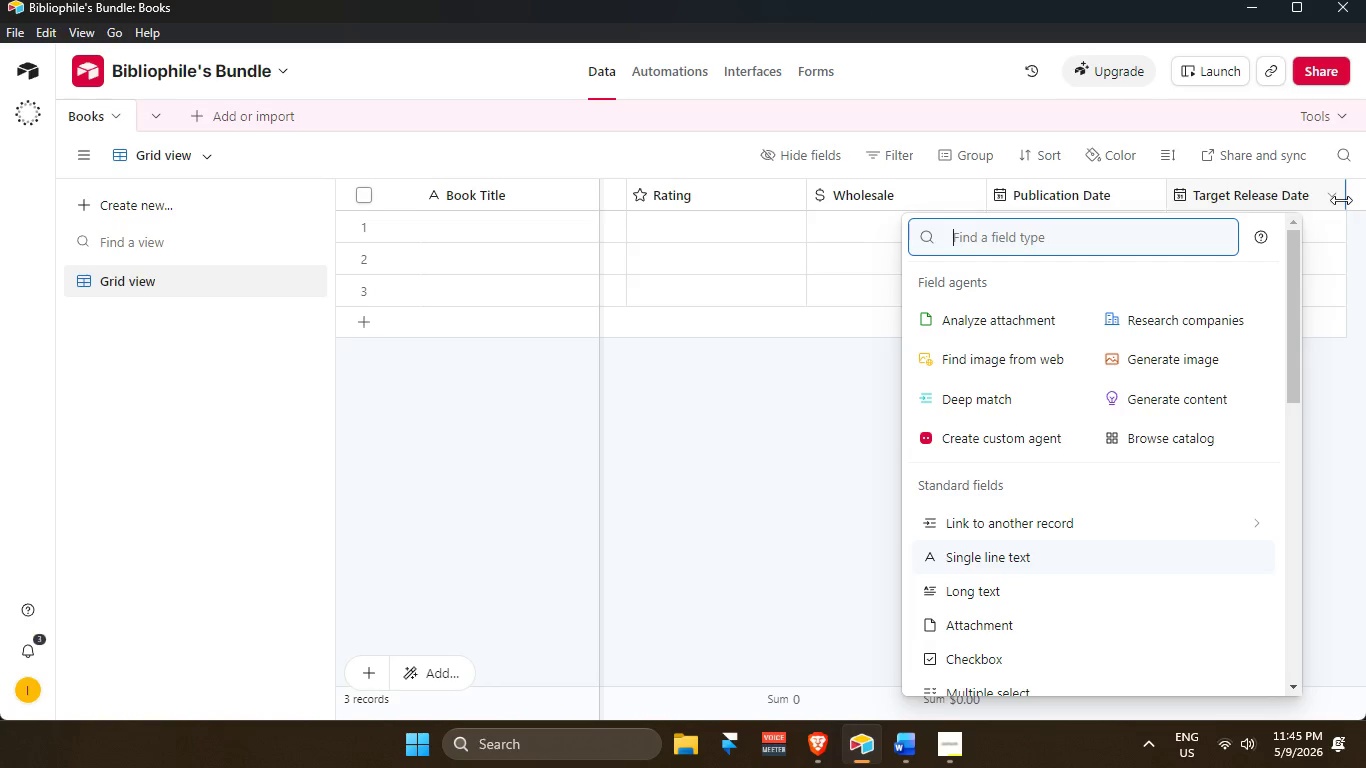 
wait(5.88)
 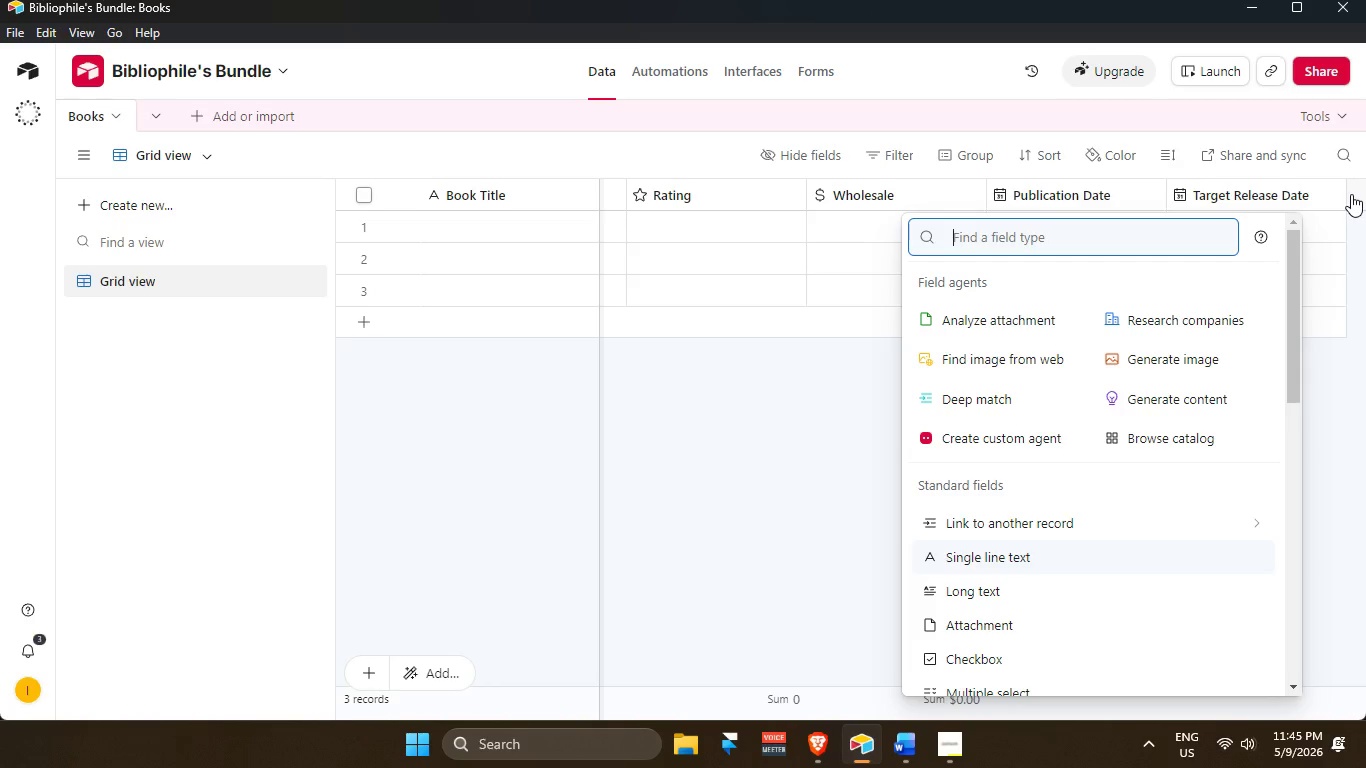 
type(link)
 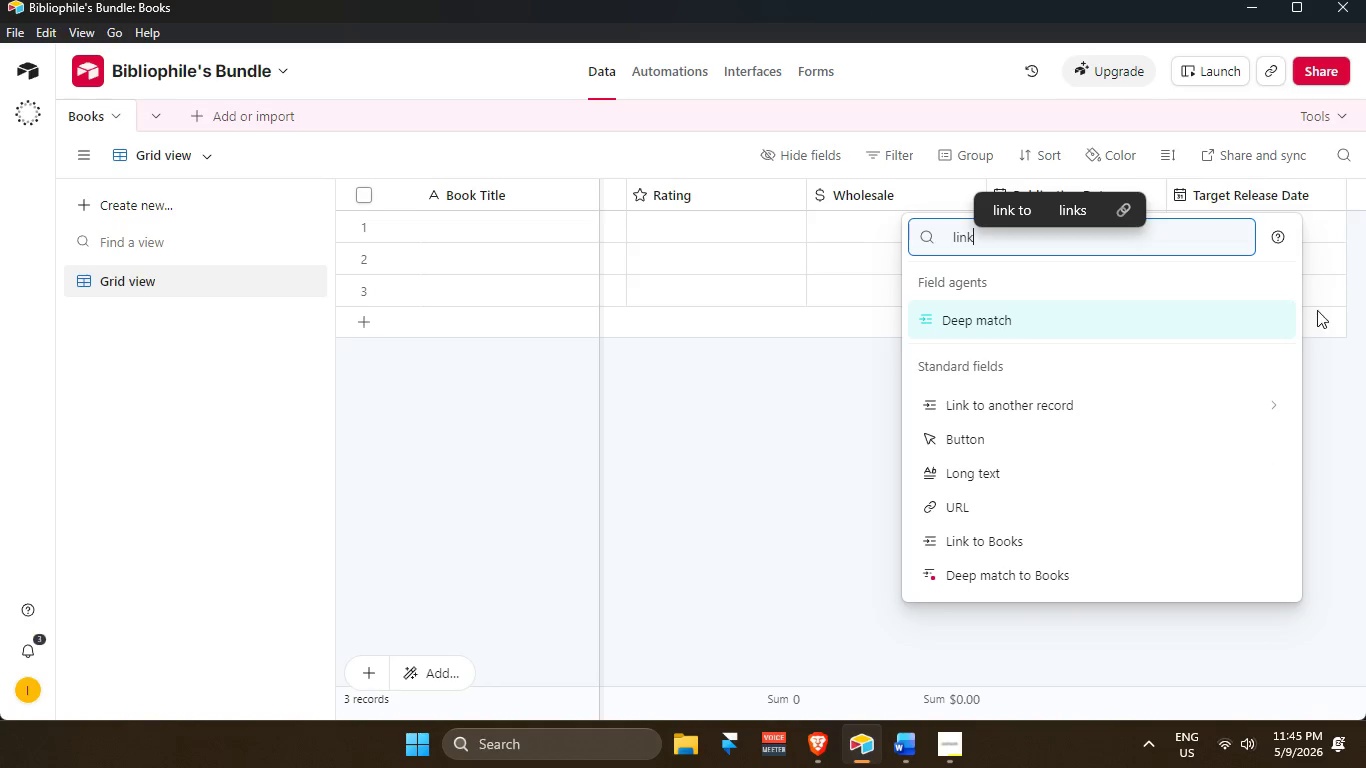 
left_click([1054, 396])
 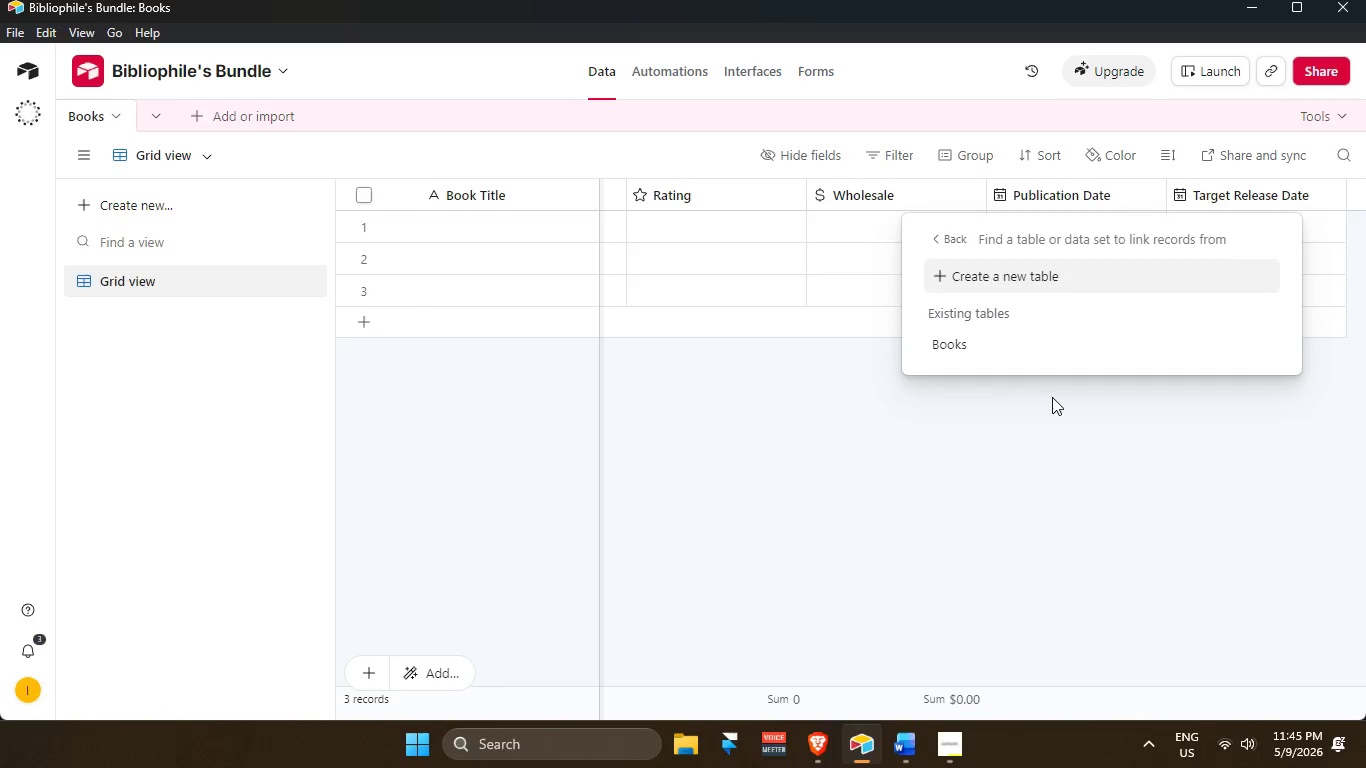 
type(Theme)
 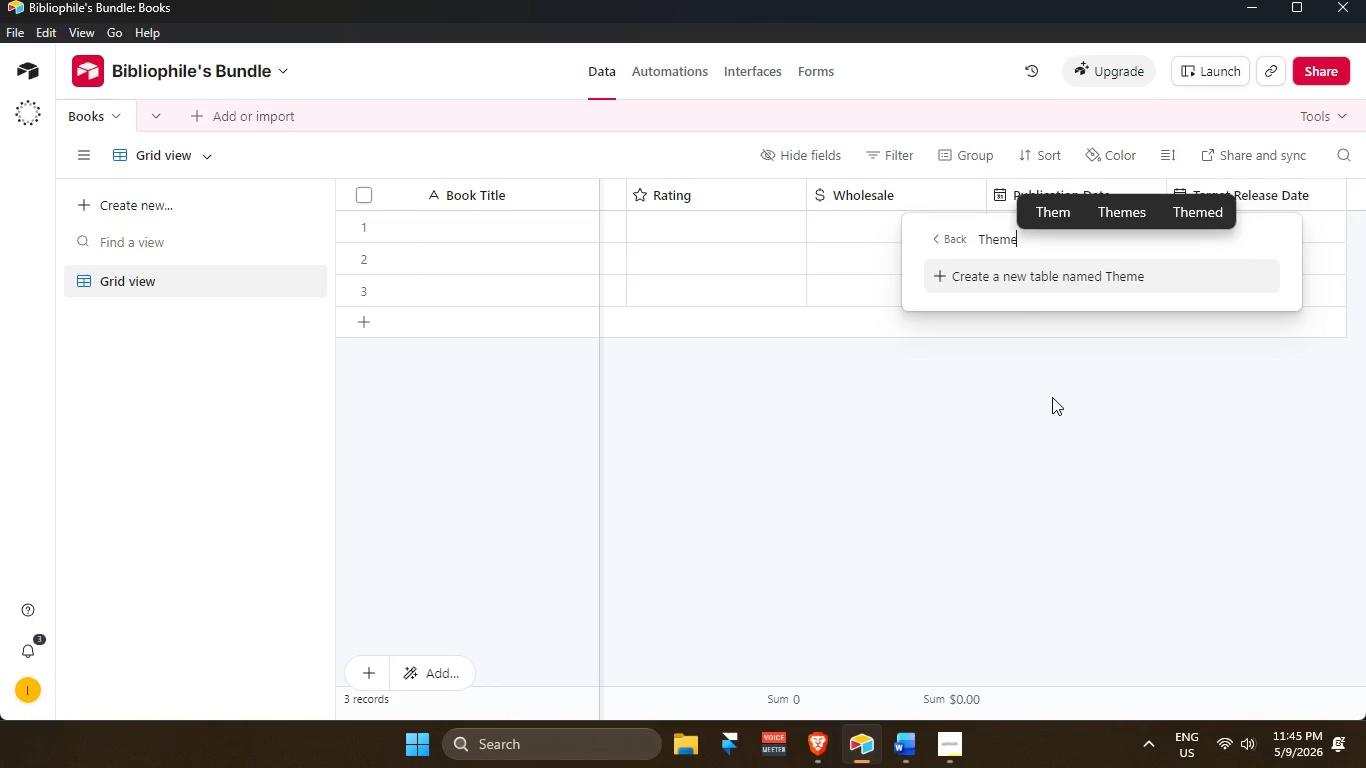 
hold_key(key=Backspace, duration=0.75)
 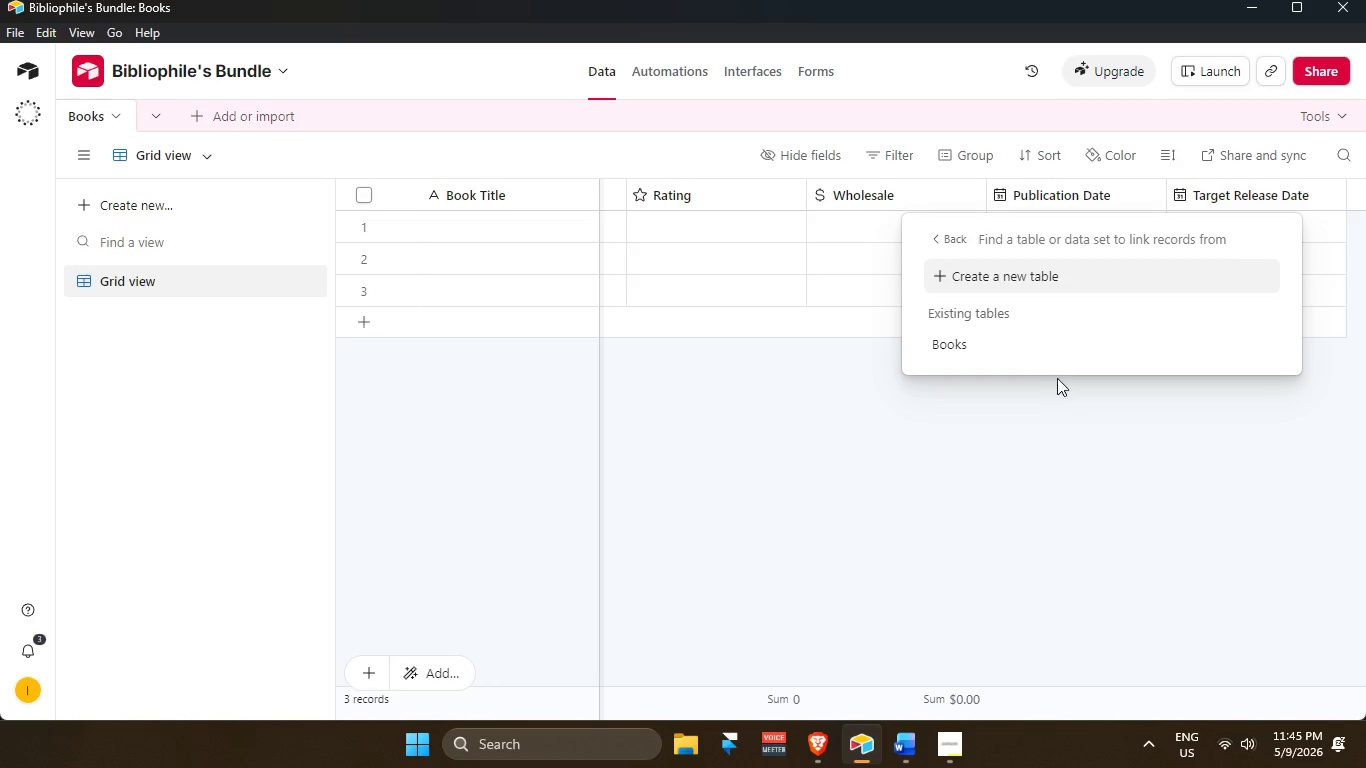 
wait(7.22)
 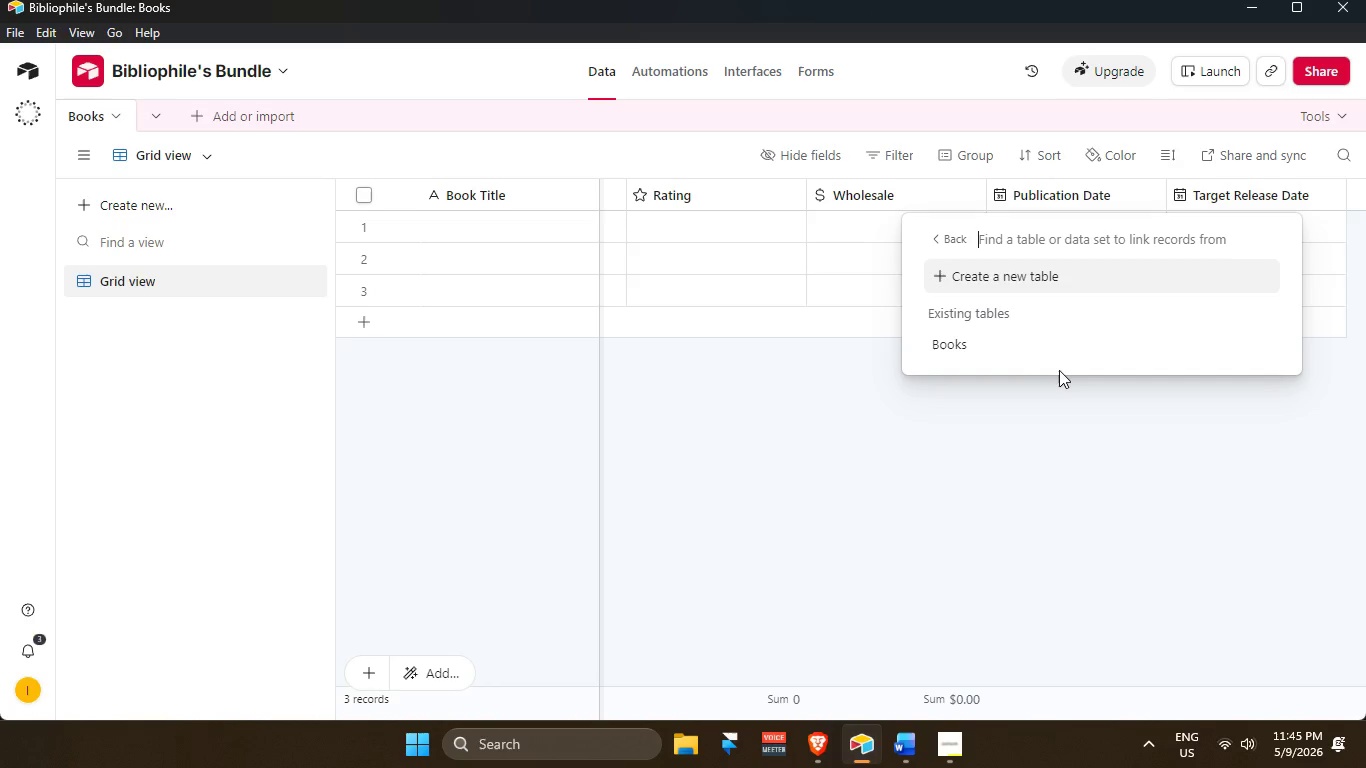 
left_click([1072, 281])
 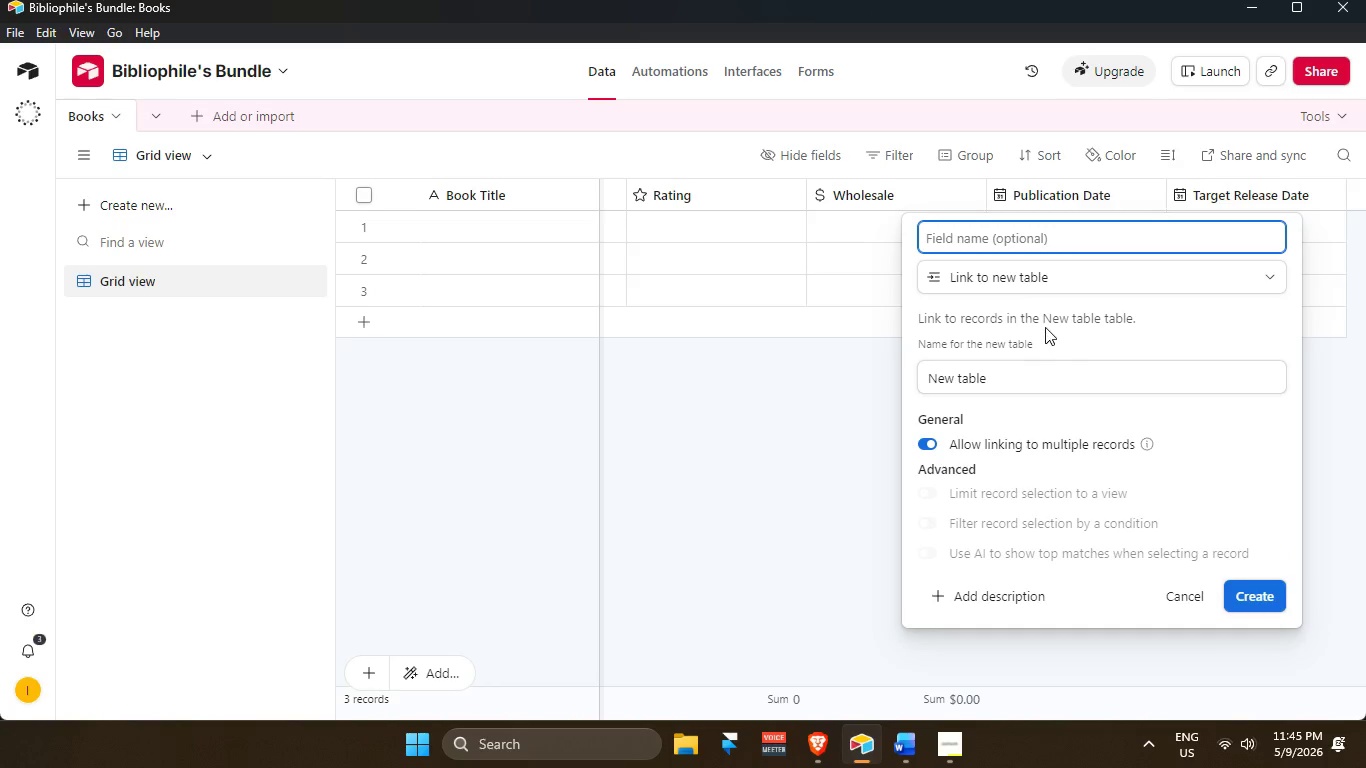 
type(Theme)
 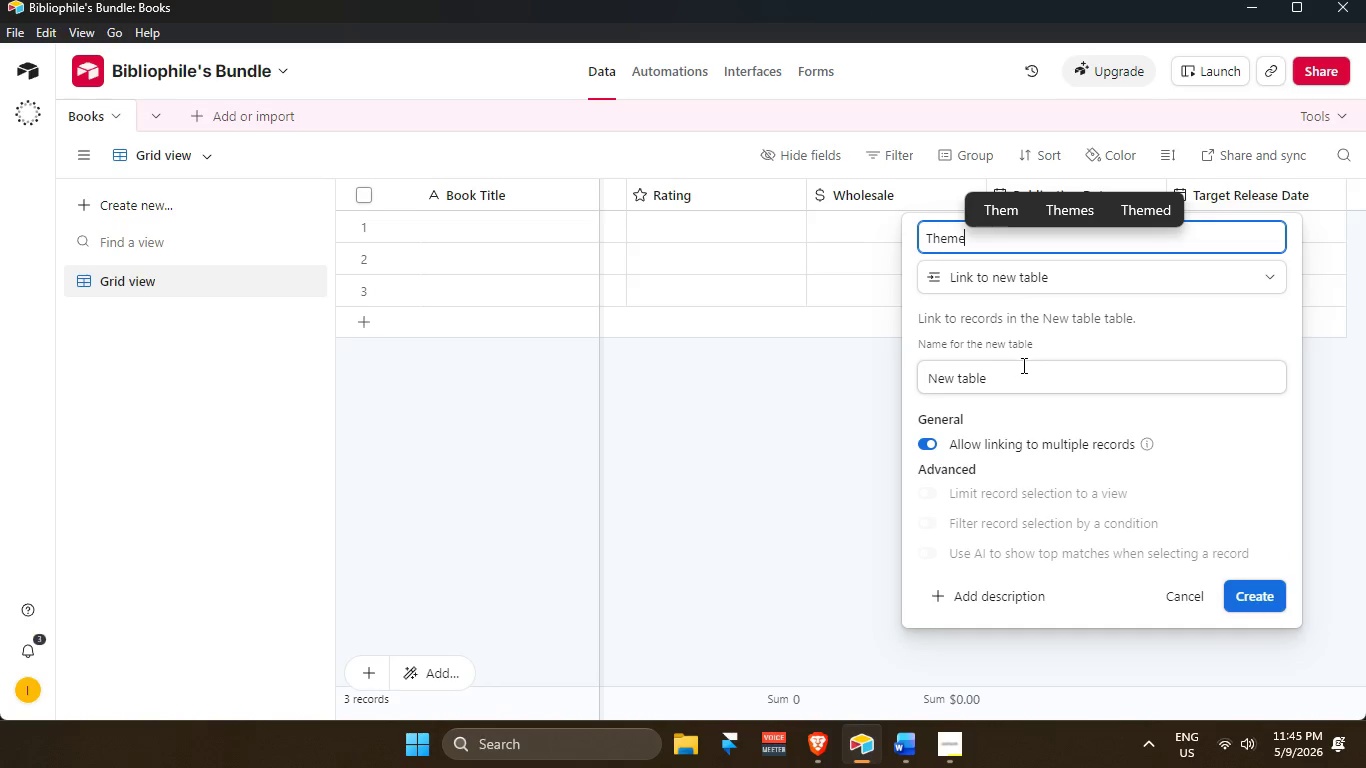 
left_click([1024, 367])
 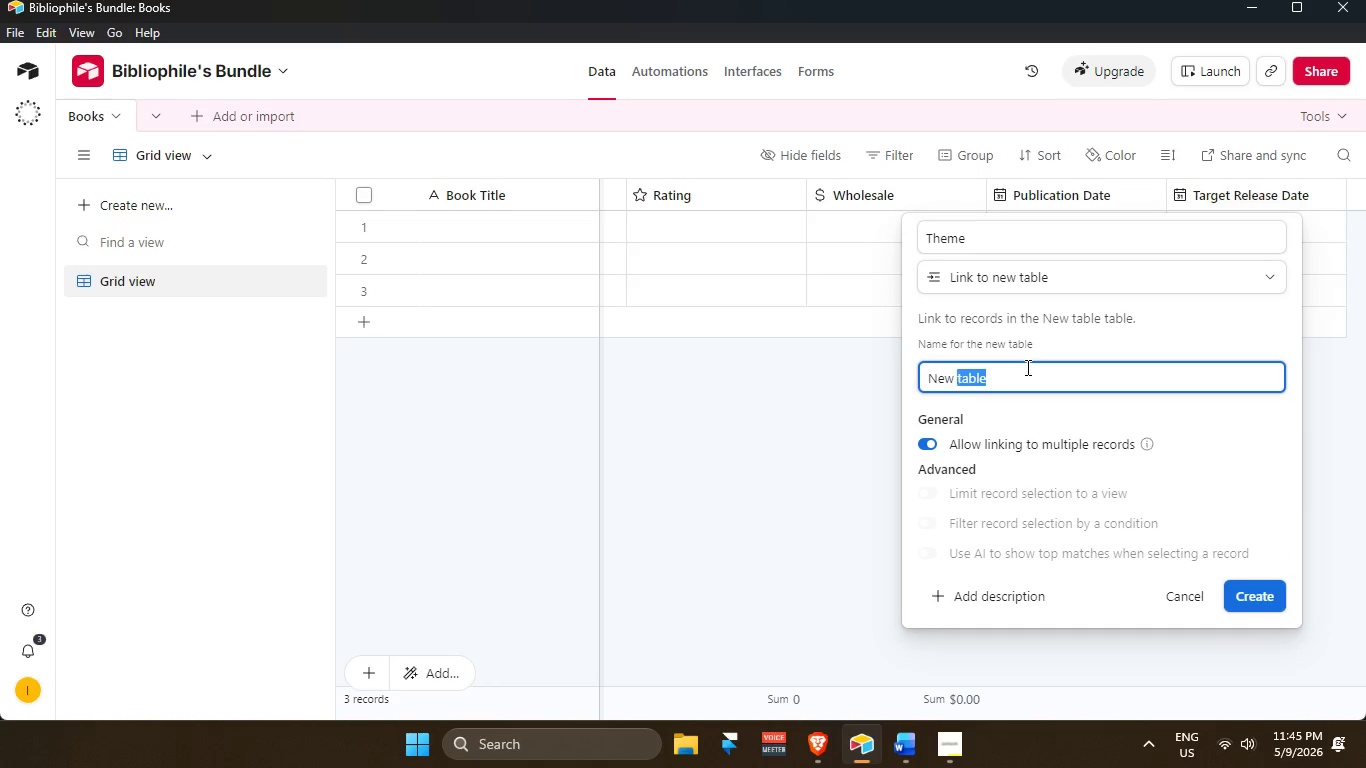 
left_click_drag(start_coordinate=[1026, 367], to_coordinate=[936, 389])
 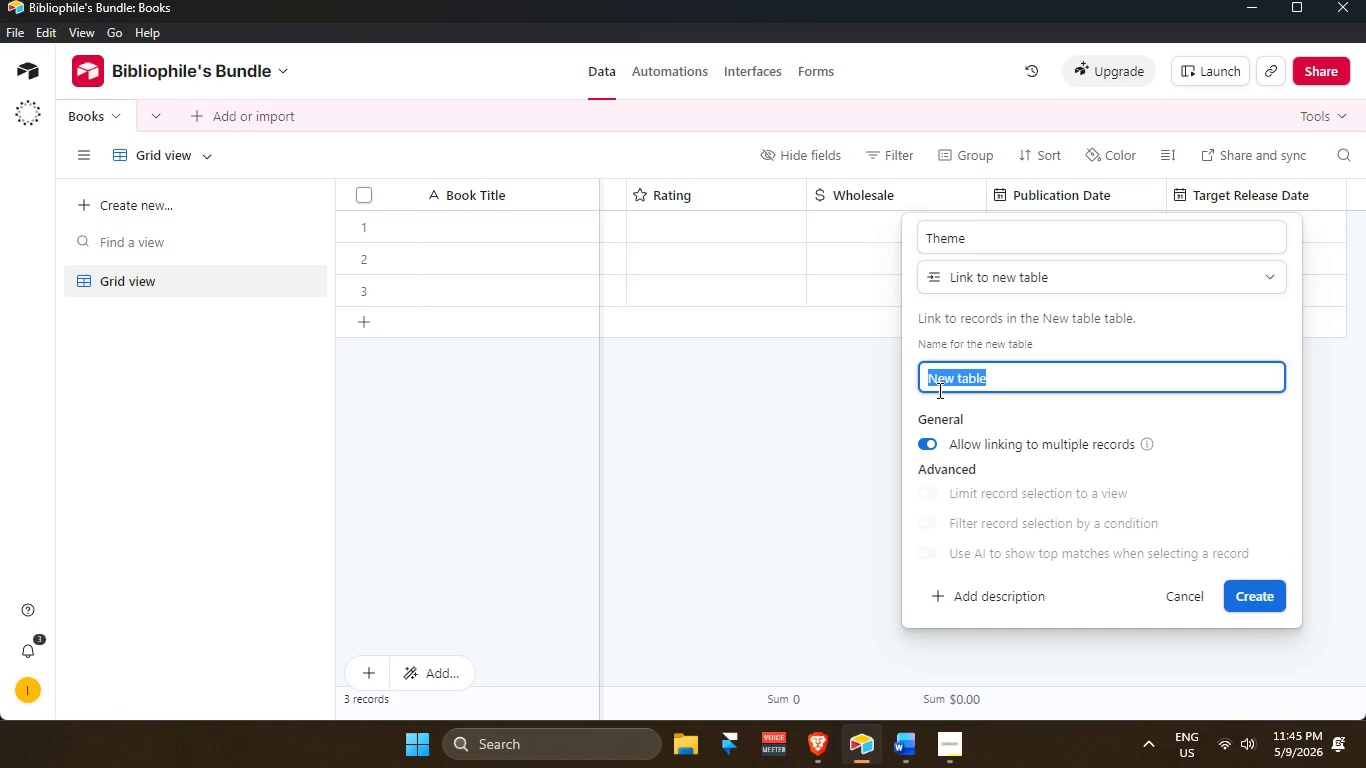 
type(Monthly Theme)
 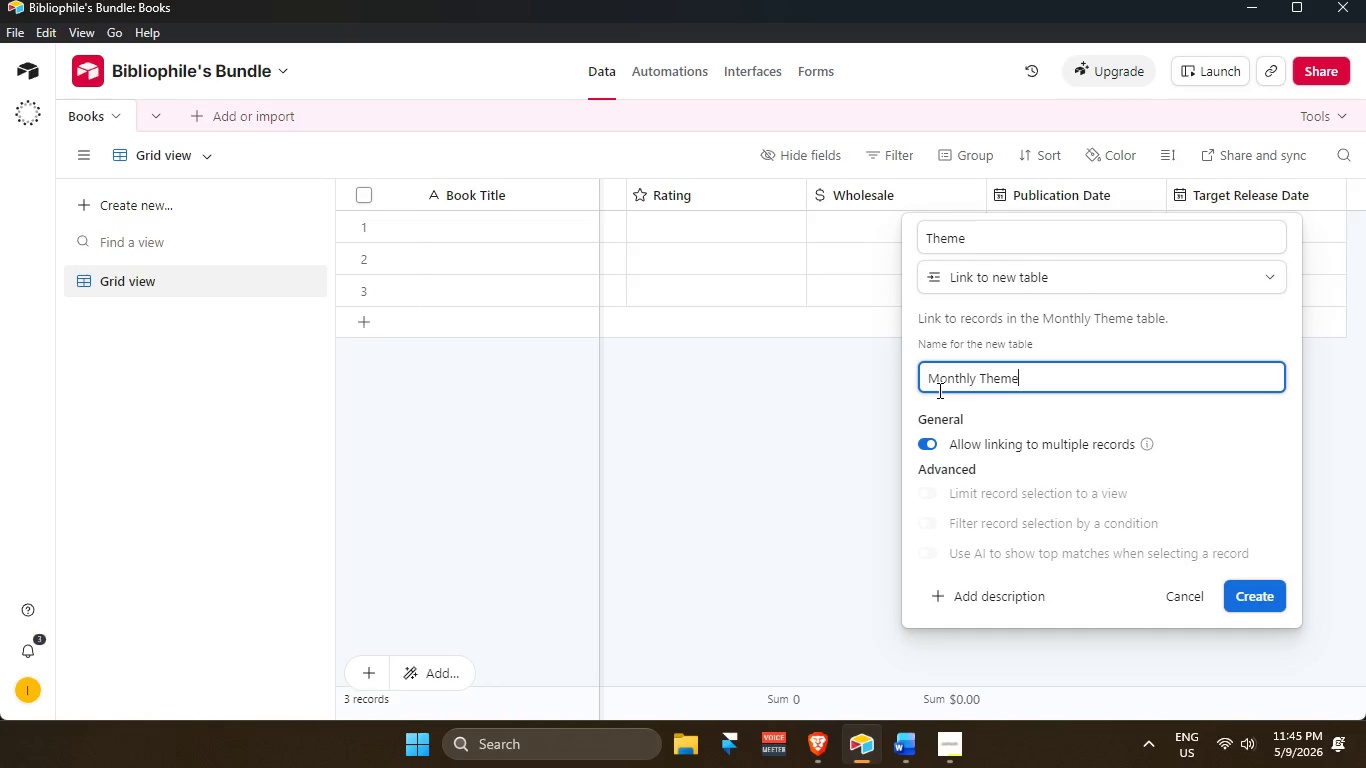 
 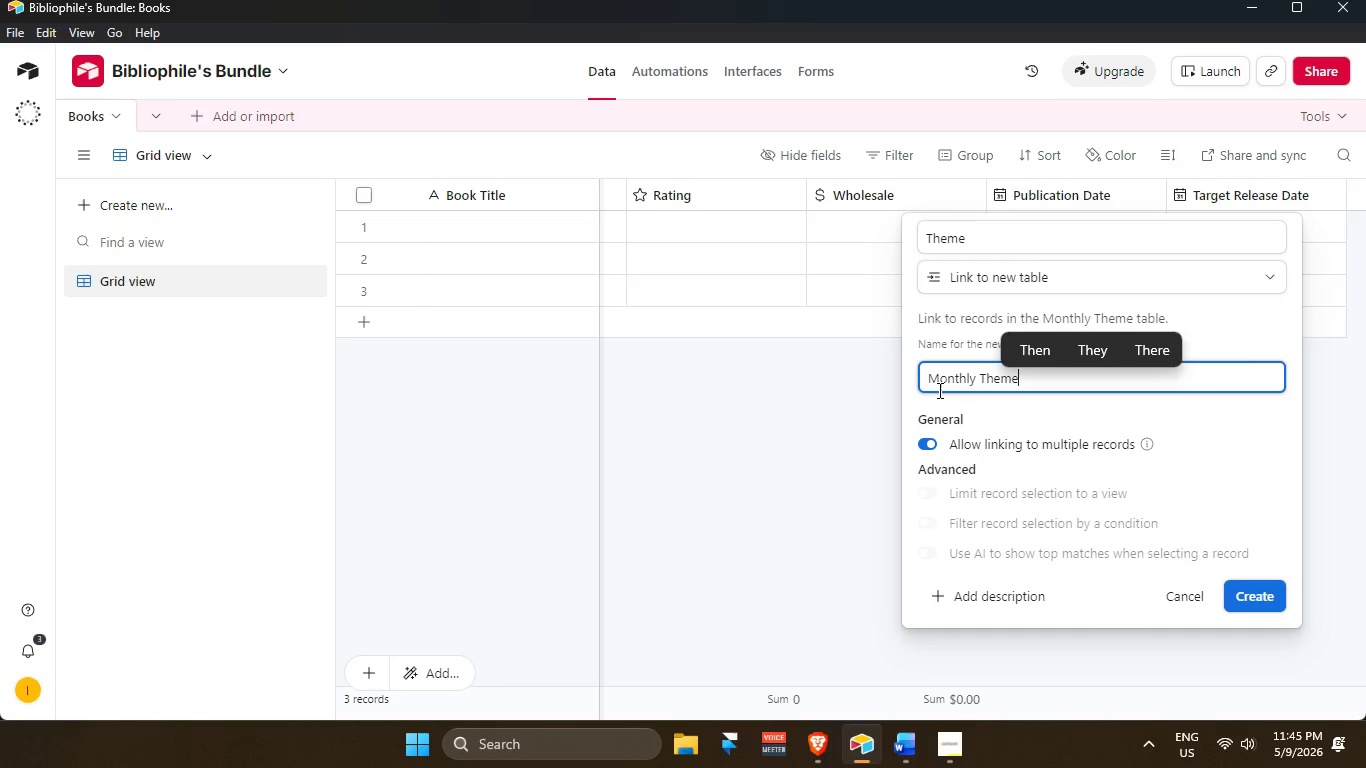 
key(Enter)
 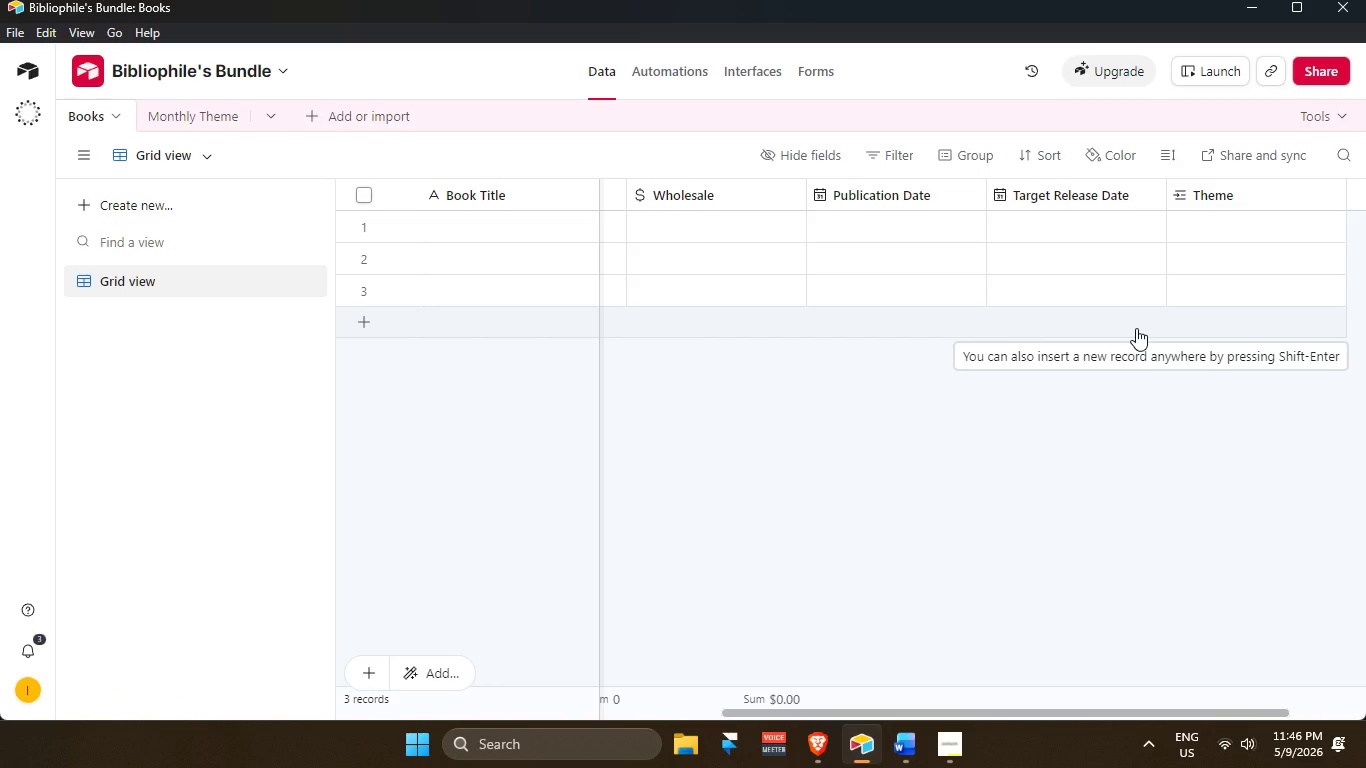 
wait(20.81)
 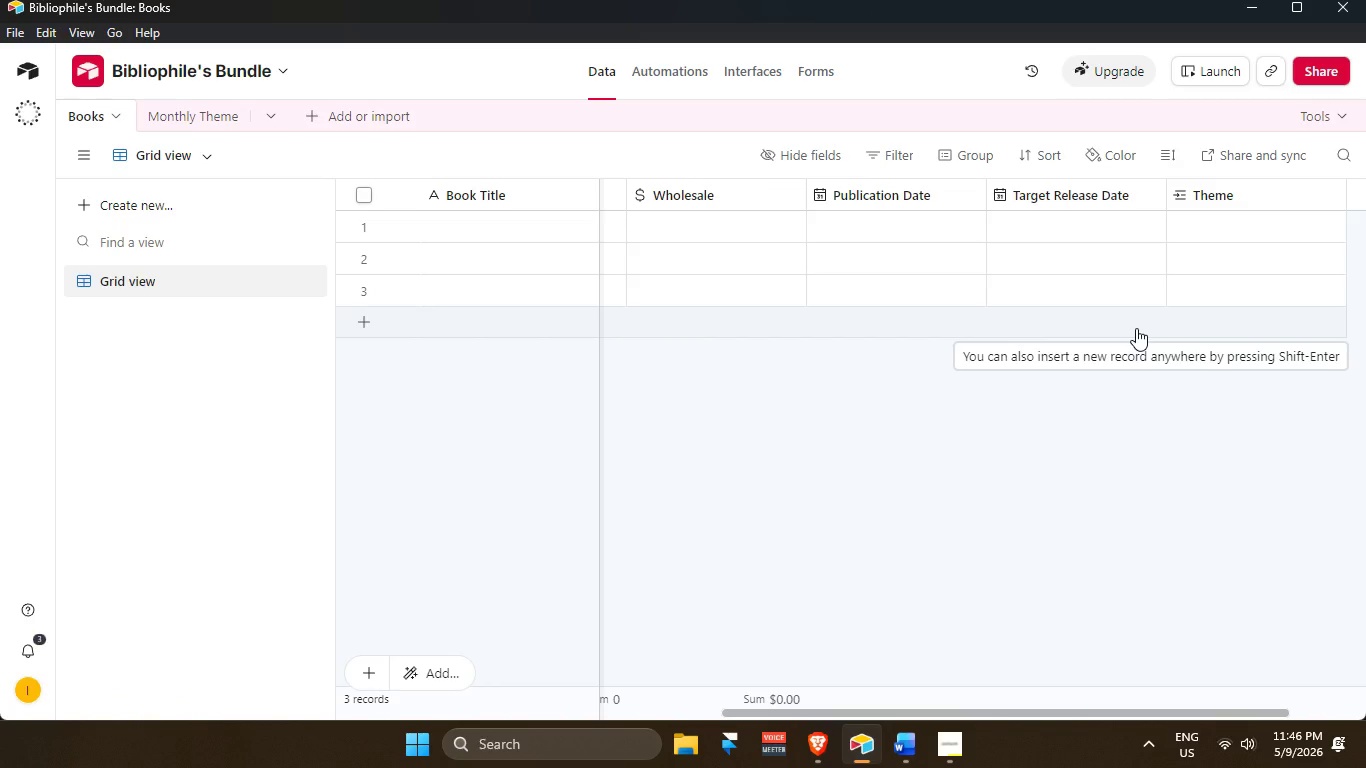 
left_click([1365, 196])
 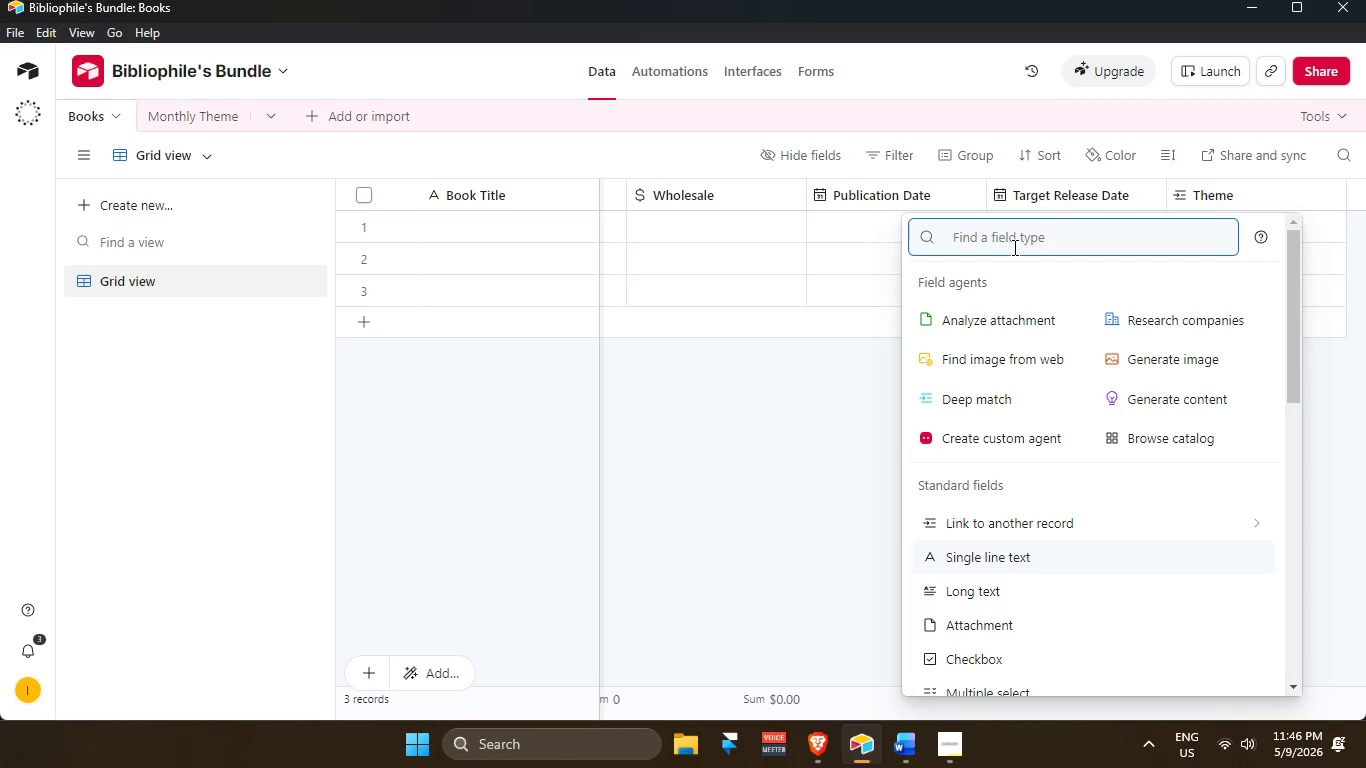 
wait(31.47)
 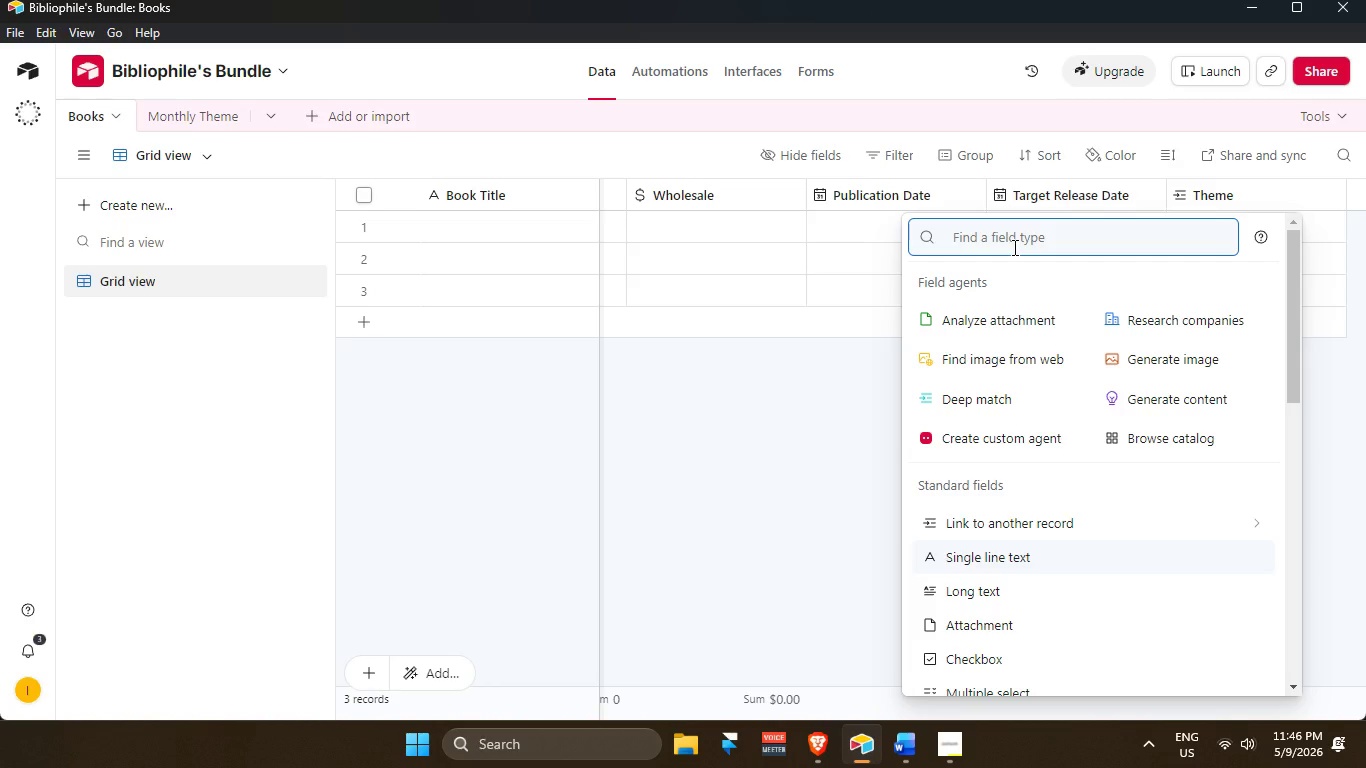 
left_click([174, 127])
 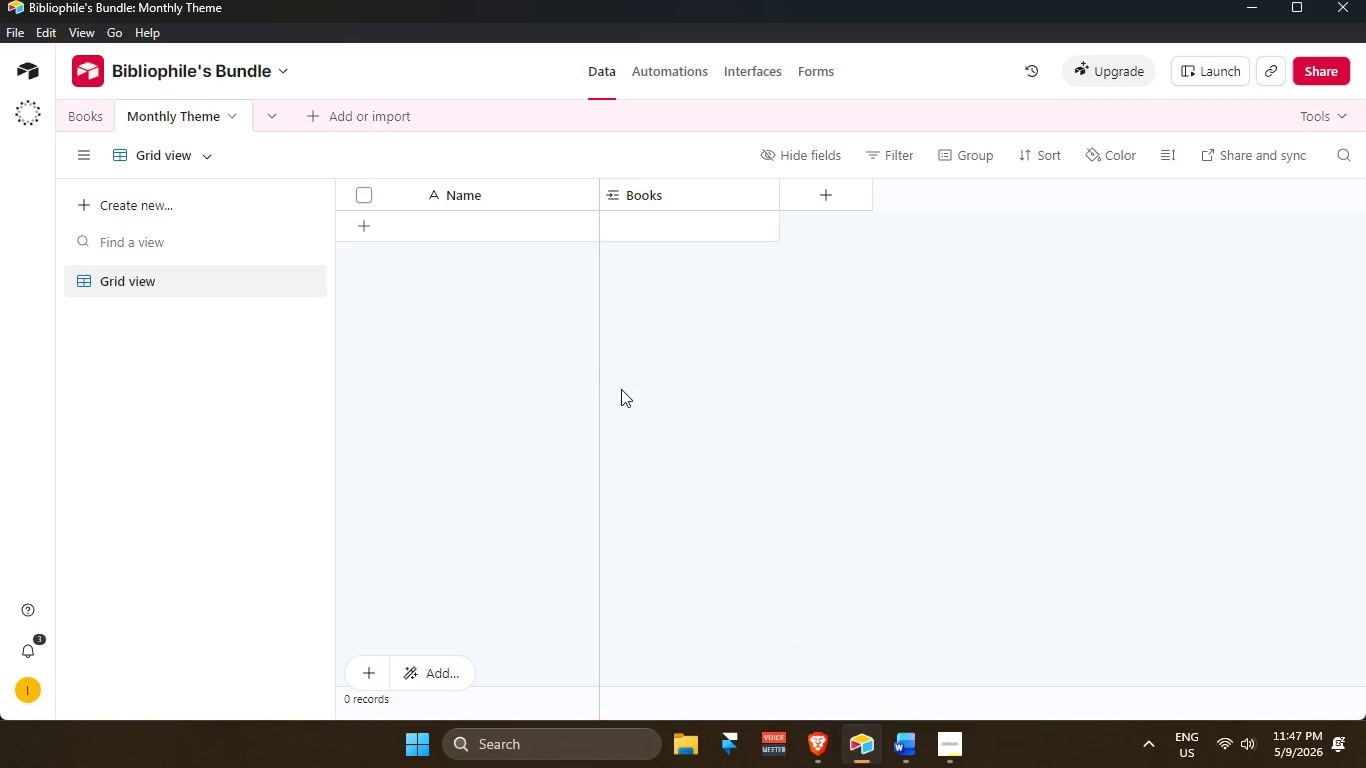 
wait(49.58)
 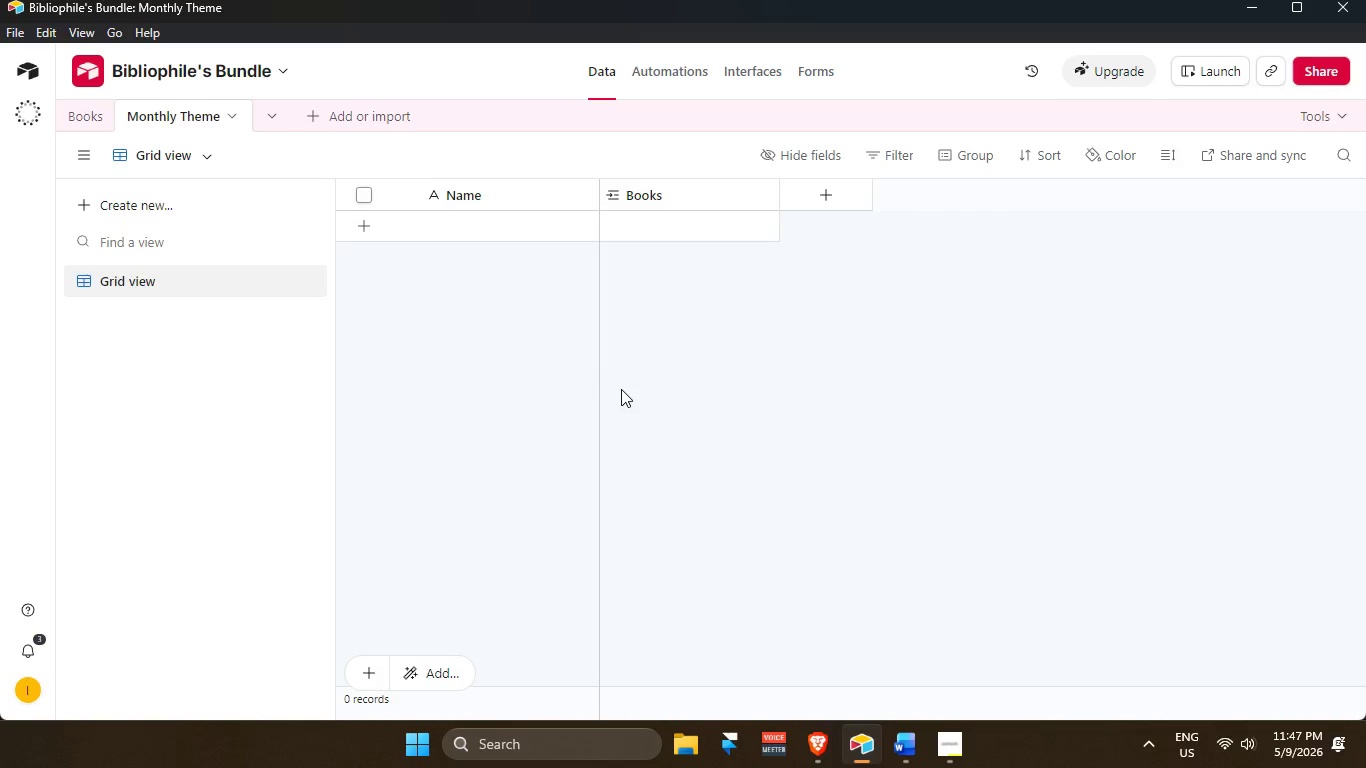 
left_click([826, 191])
 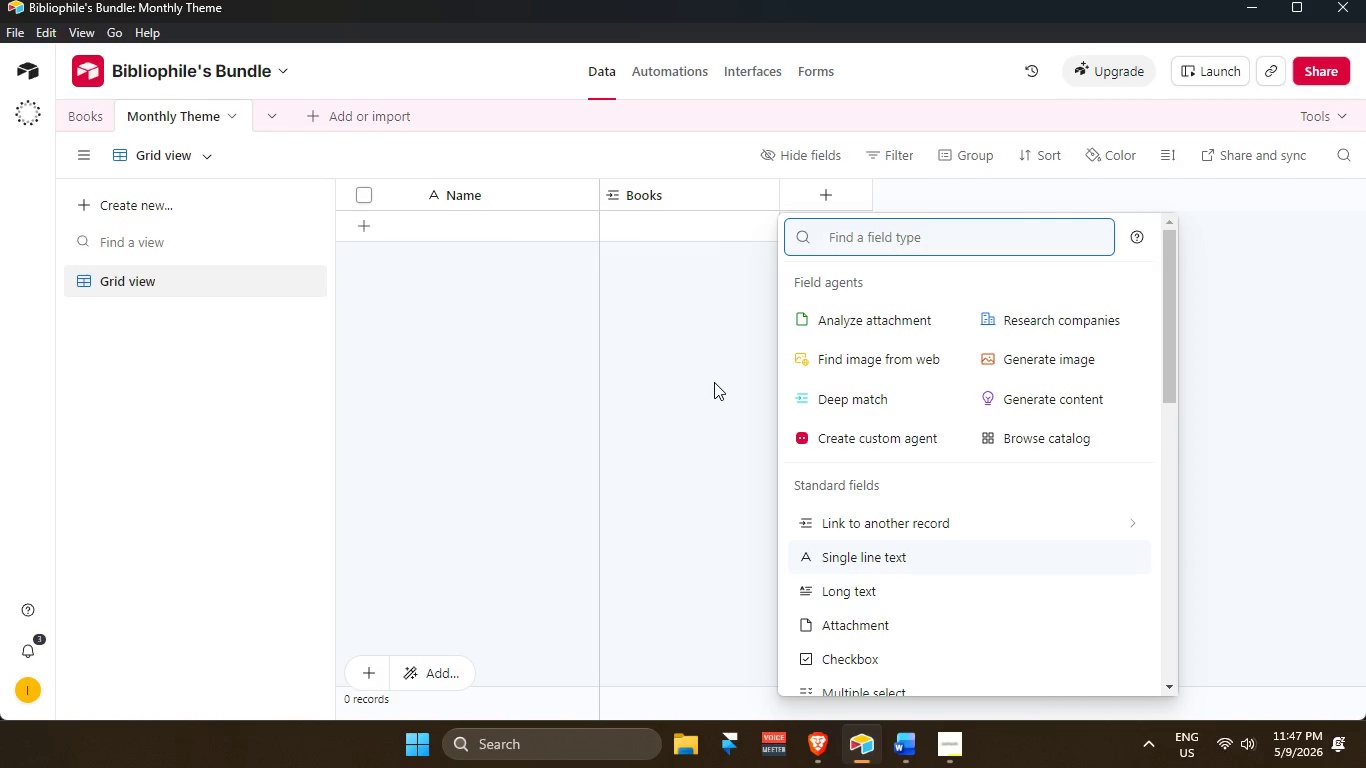 
left_click([714, 378])
 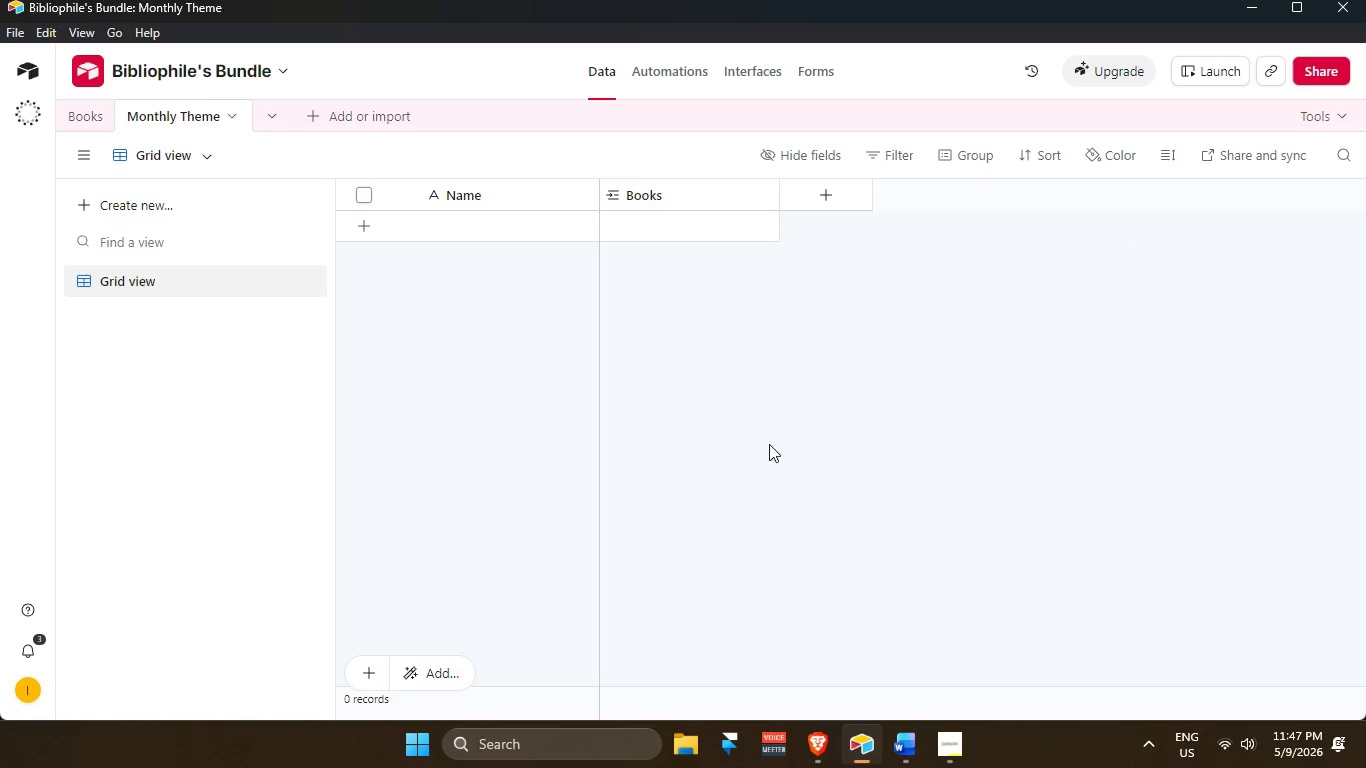 
wait(10.41)
 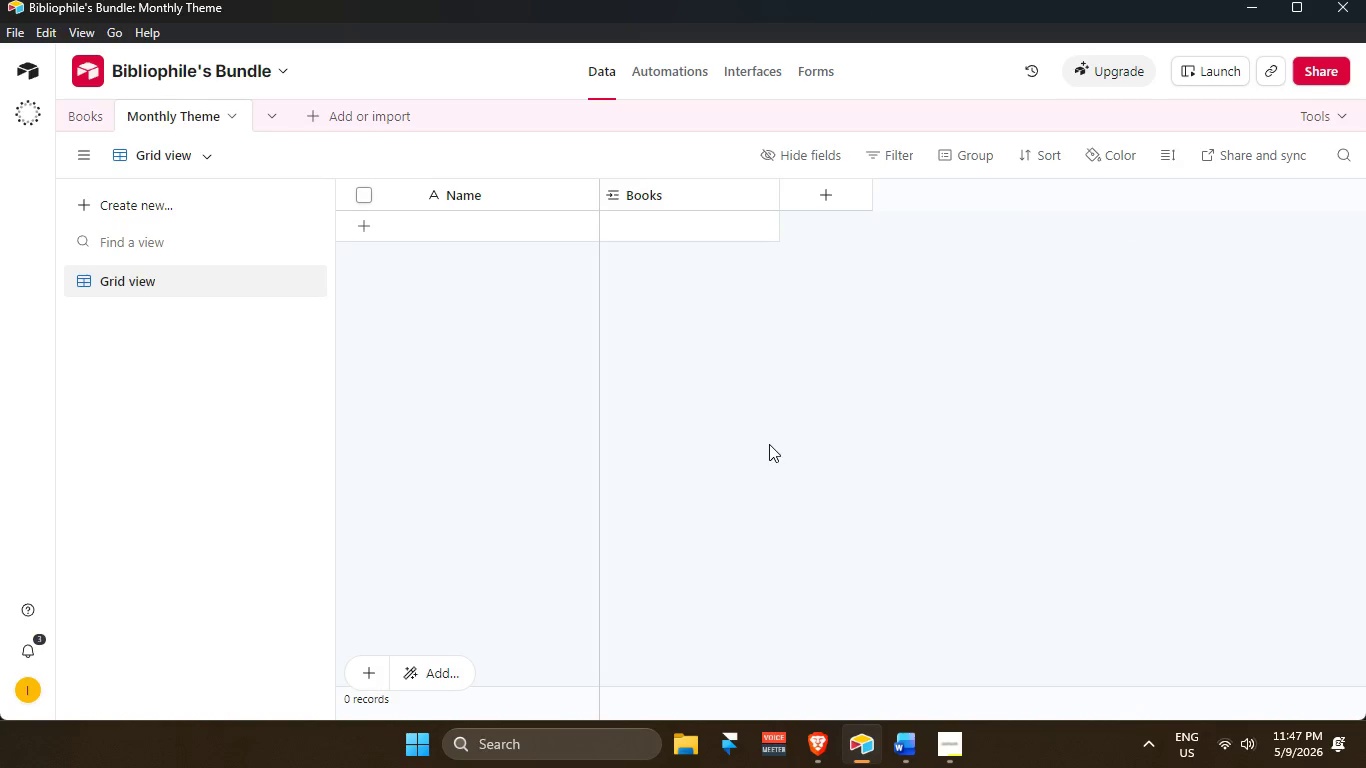 
left_click([838, 200])
 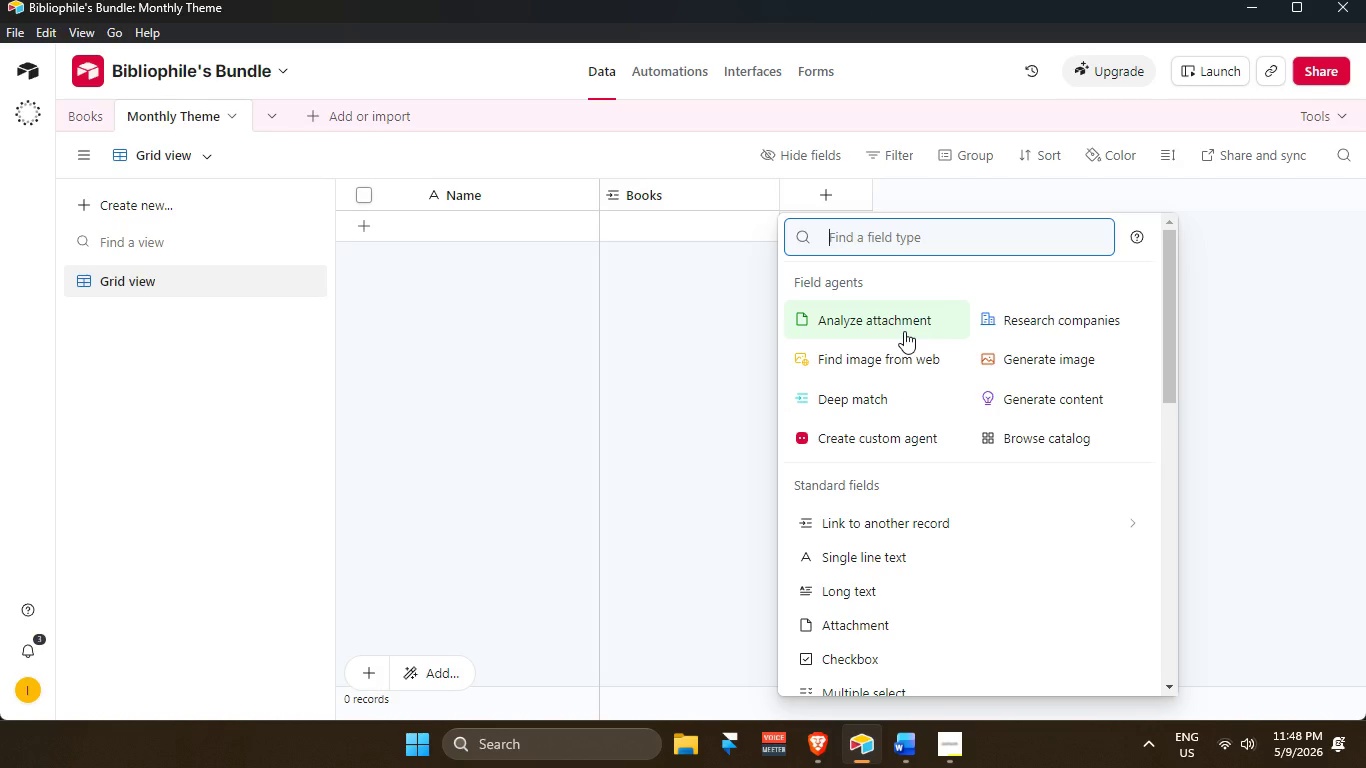 
wait(23.39)
 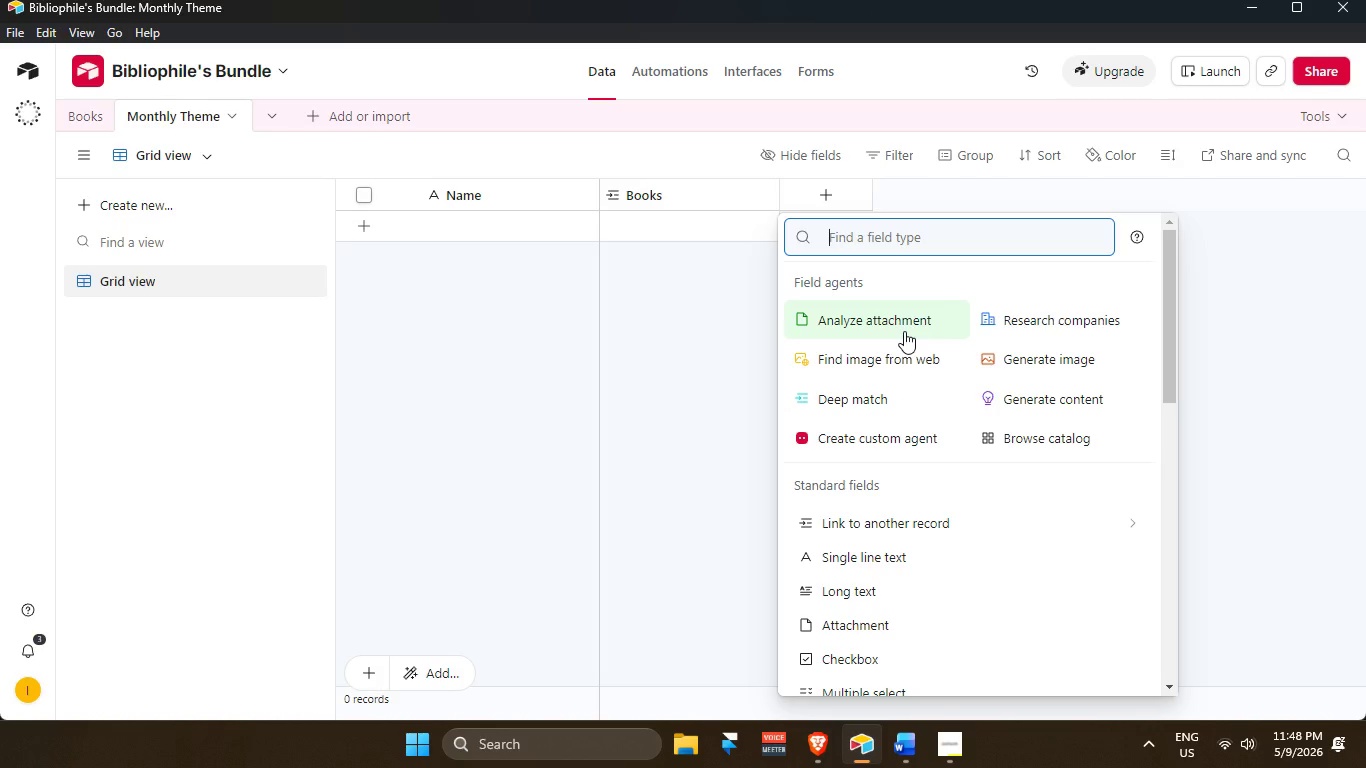 
scroll: coordinate [925, 501], scroll_direction: down, amount: 3.0
 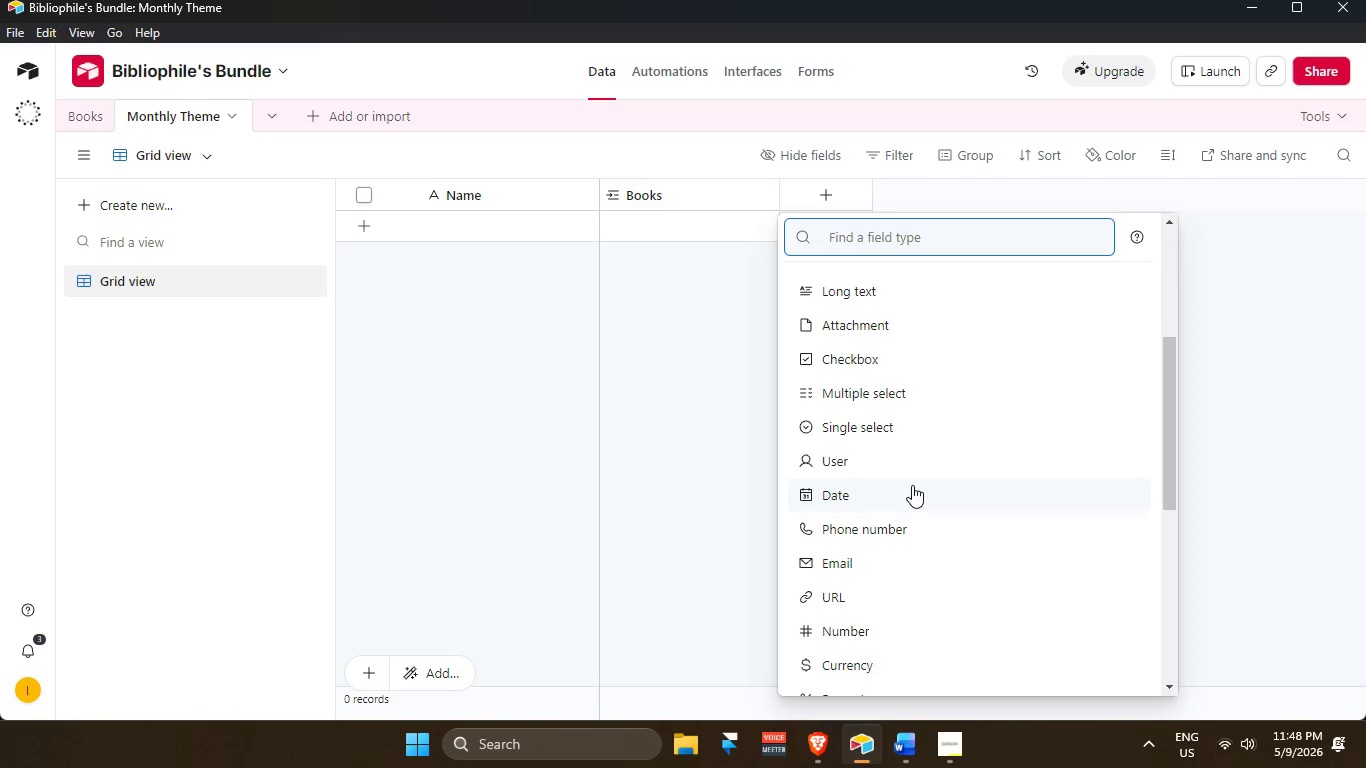 
scroll: coordinate [912, 460], scroll_direction: up, amount: 6.0
 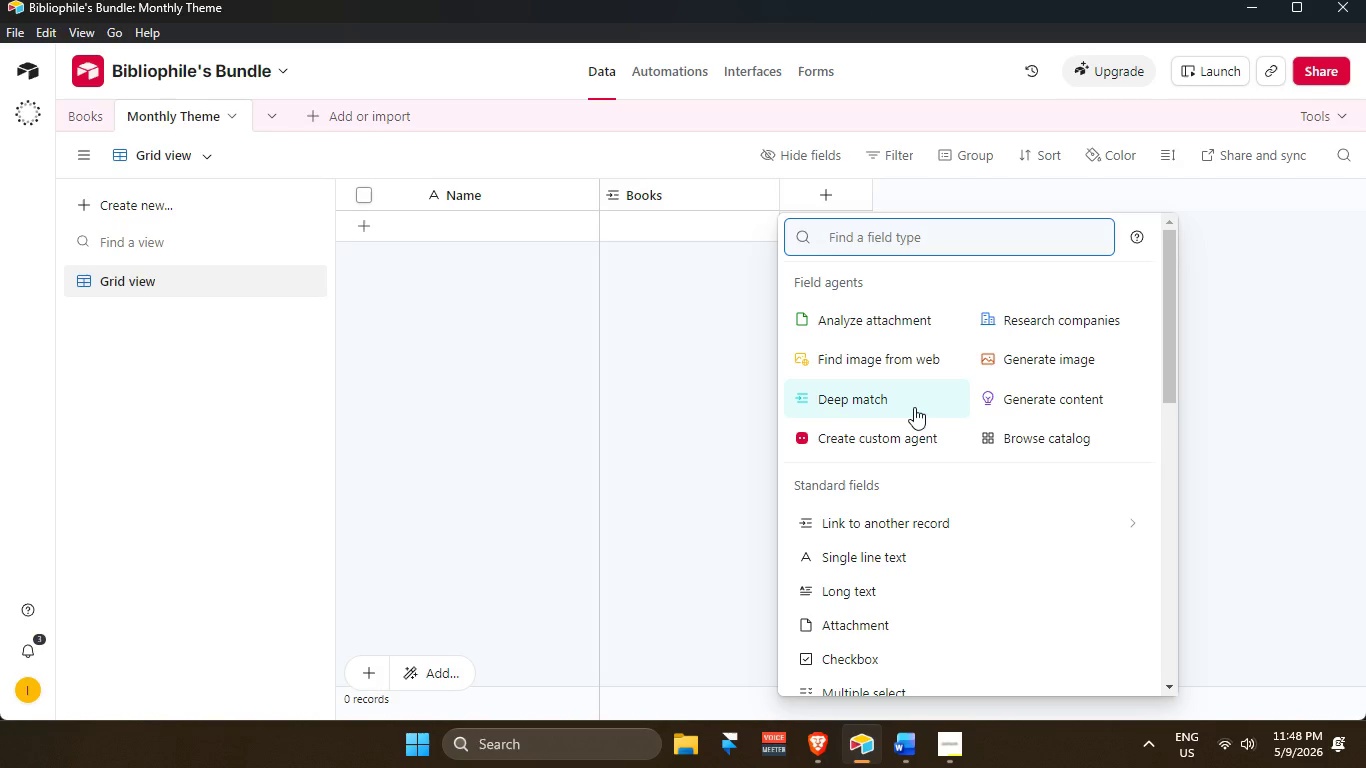 
wait(16.07)
 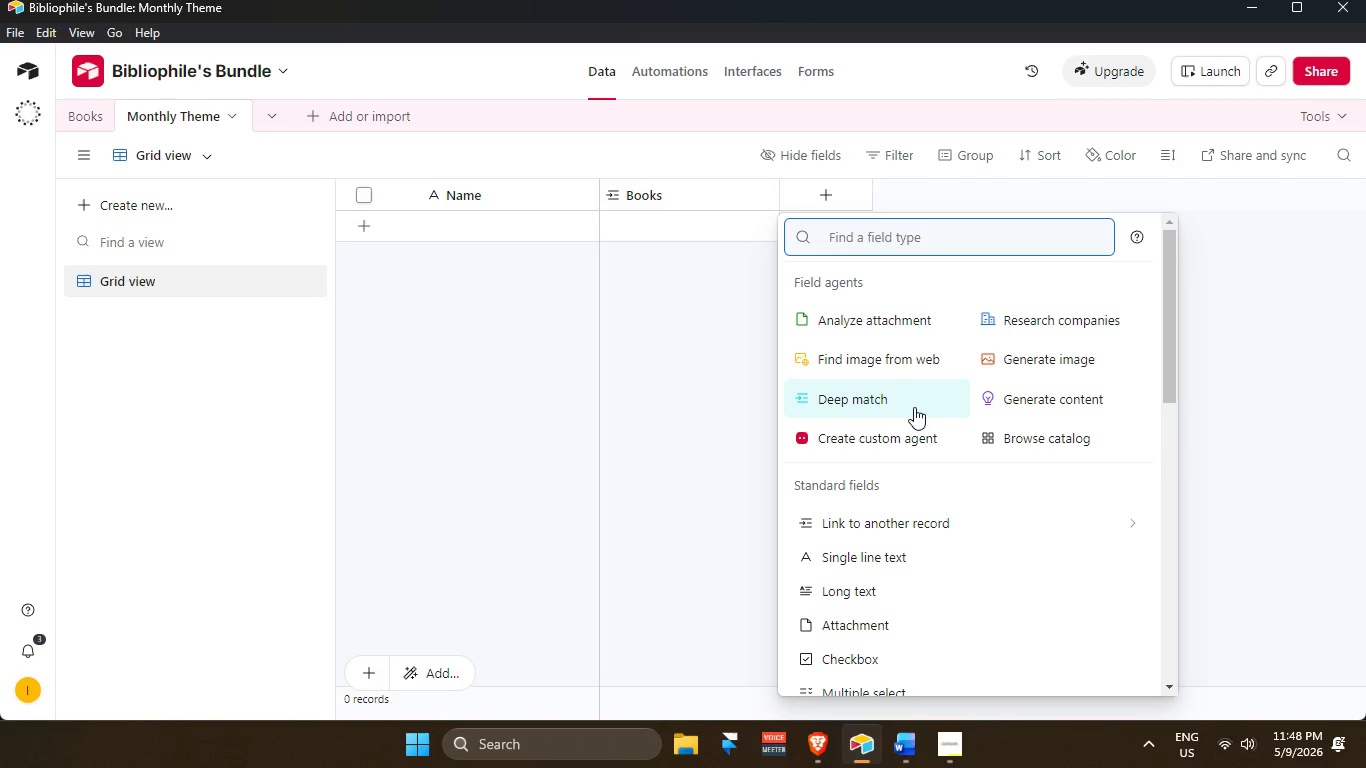 
scroll: coordinate [995, 457], scroll_direction: up, amount: 4.0
 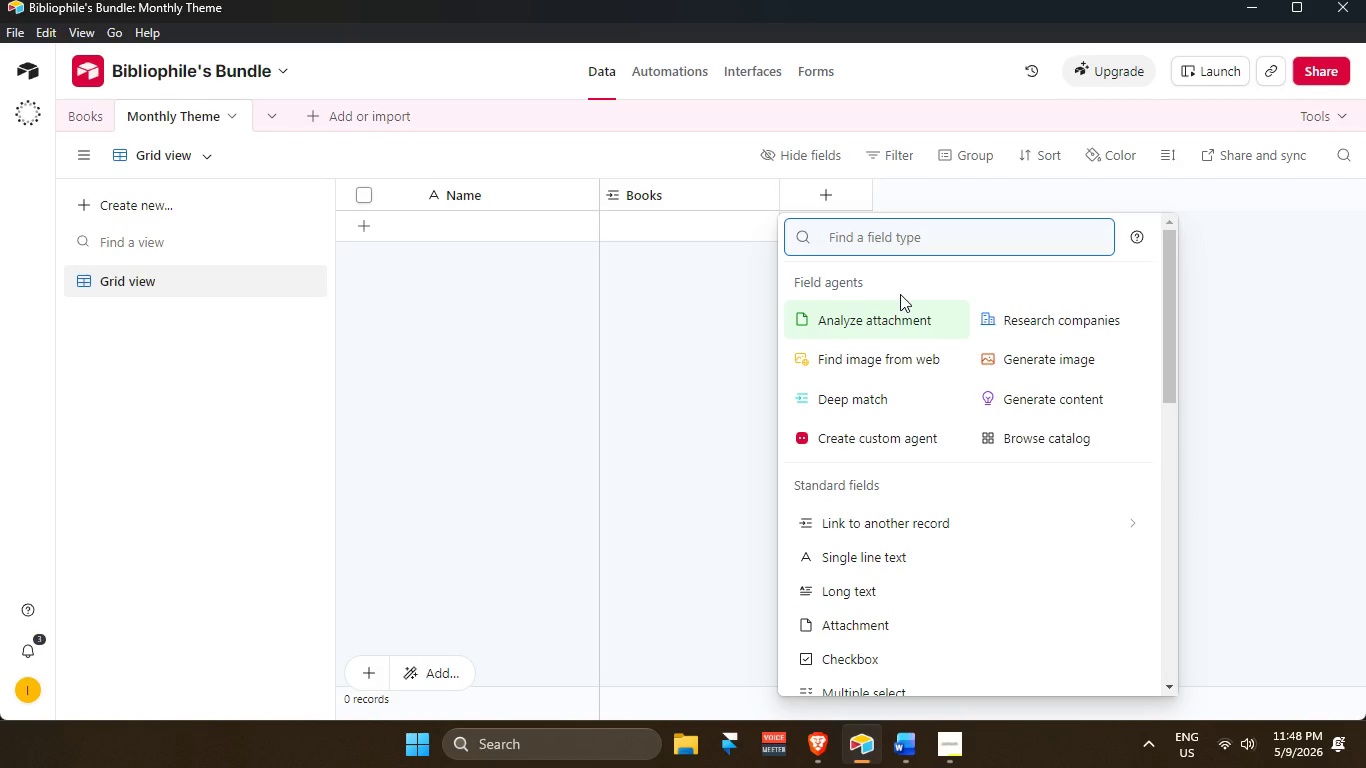 
wait(25.89)
 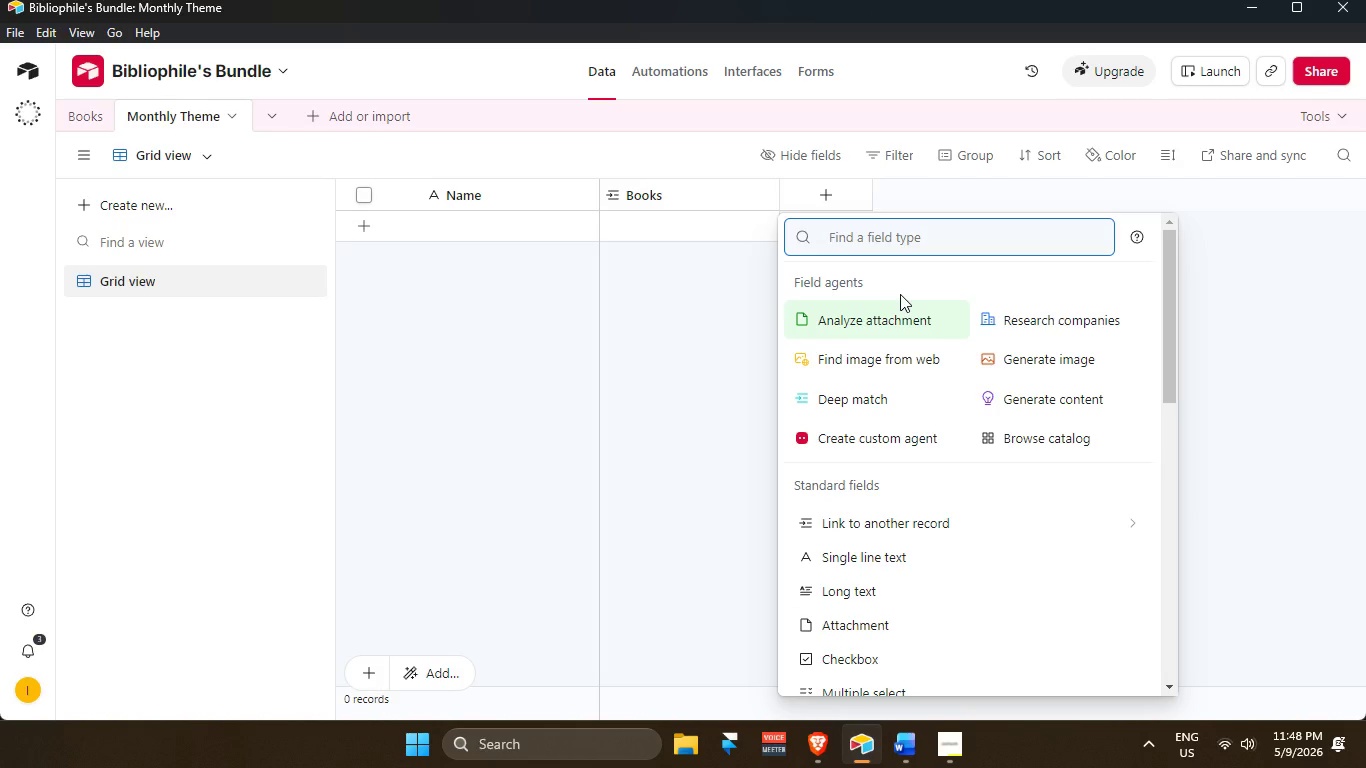 
left_click([682, 741])
 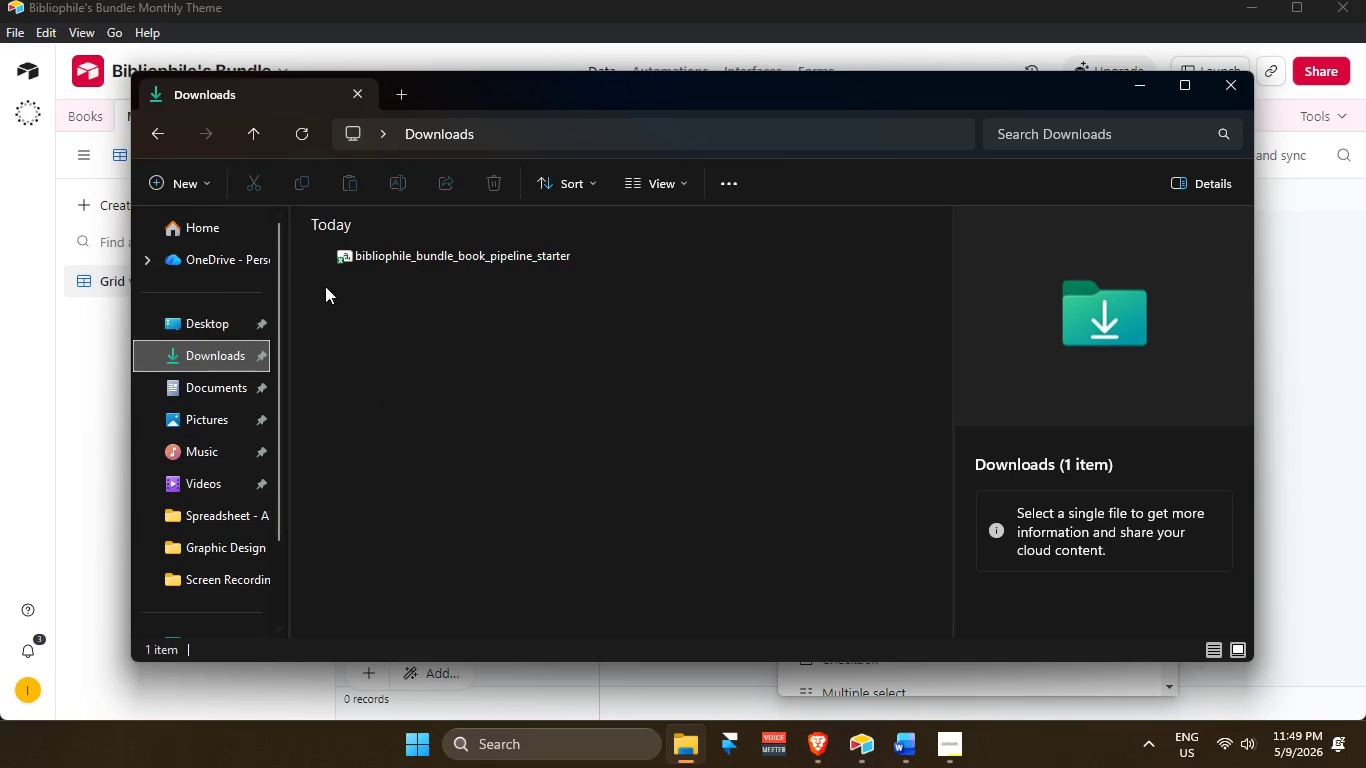 
double_click([396, 254])
 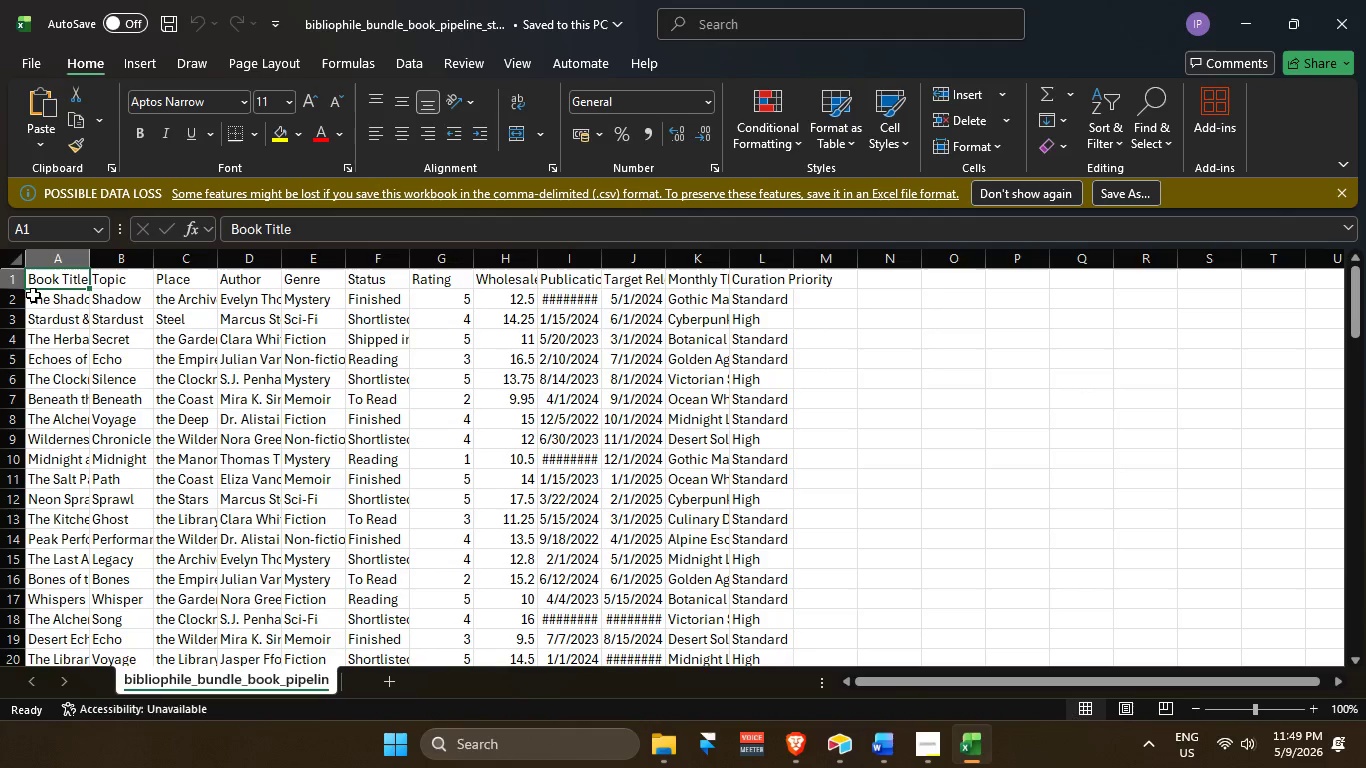 
left_click_drag(start_coordinate=[44, 262], to_coordinate=[883, 250])
 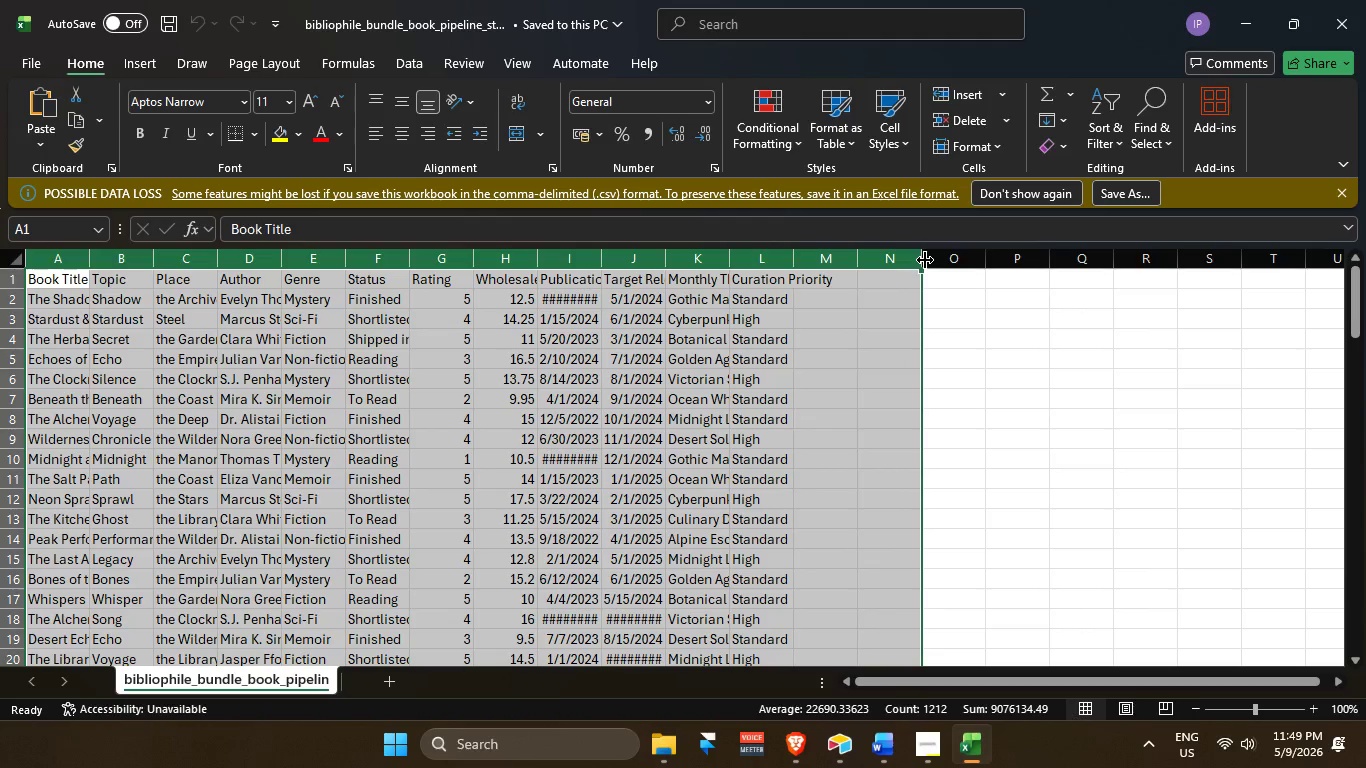 
double_click([925, 261])
 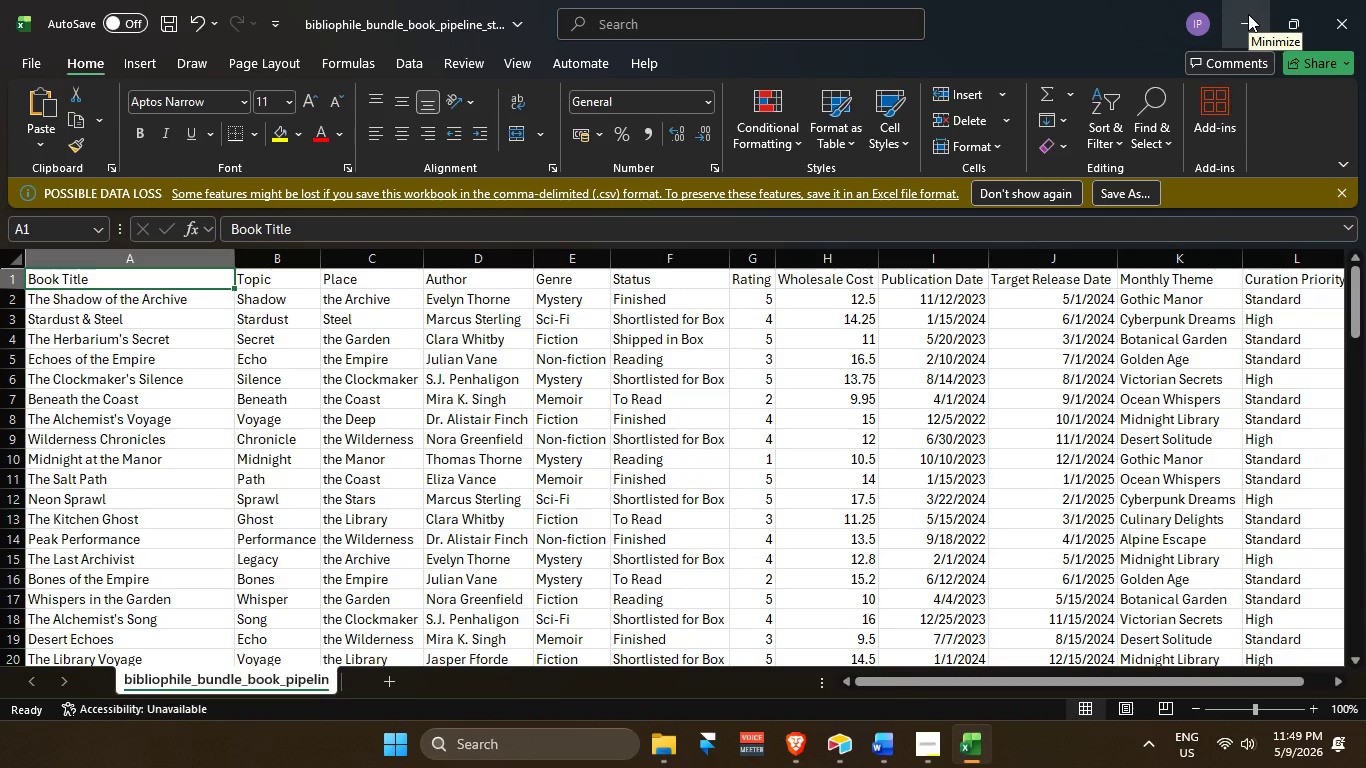 
wait(5.75)
 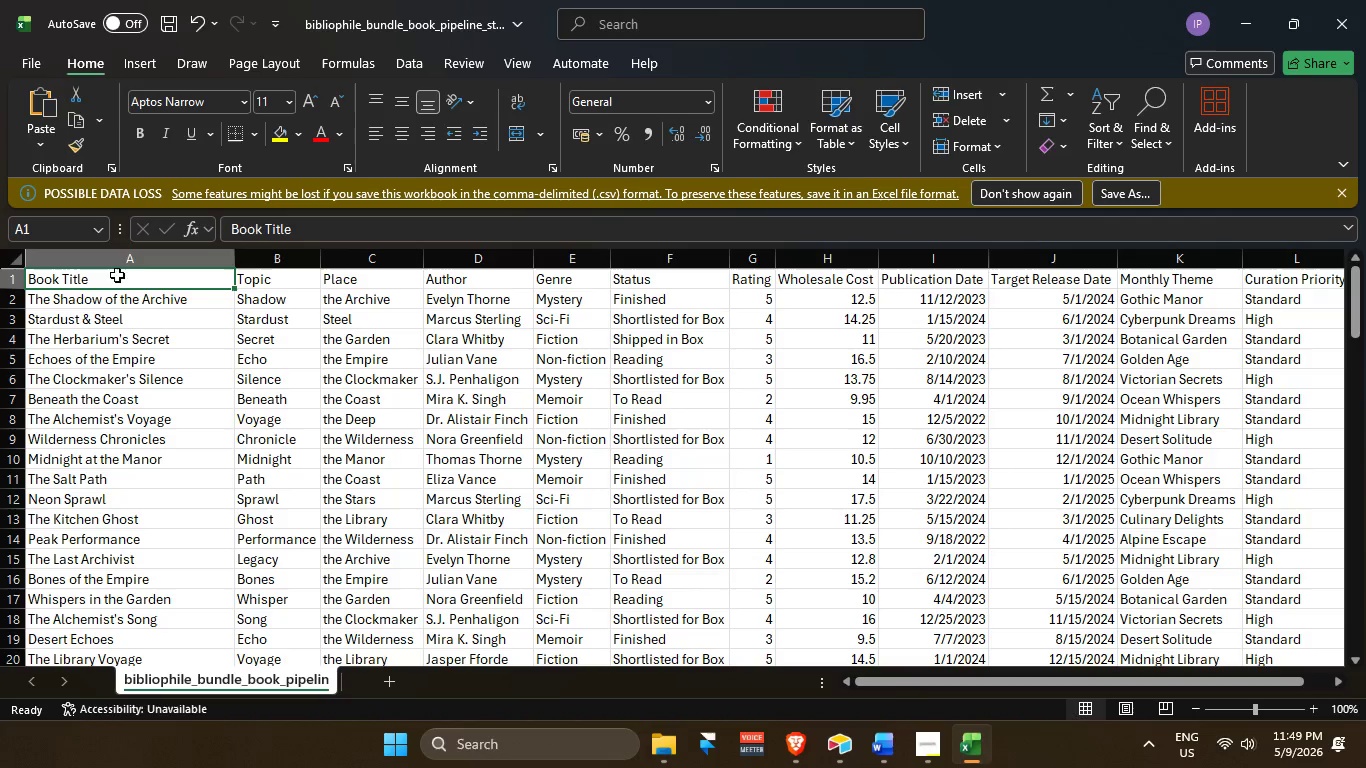 
left_click([1248, 14])
 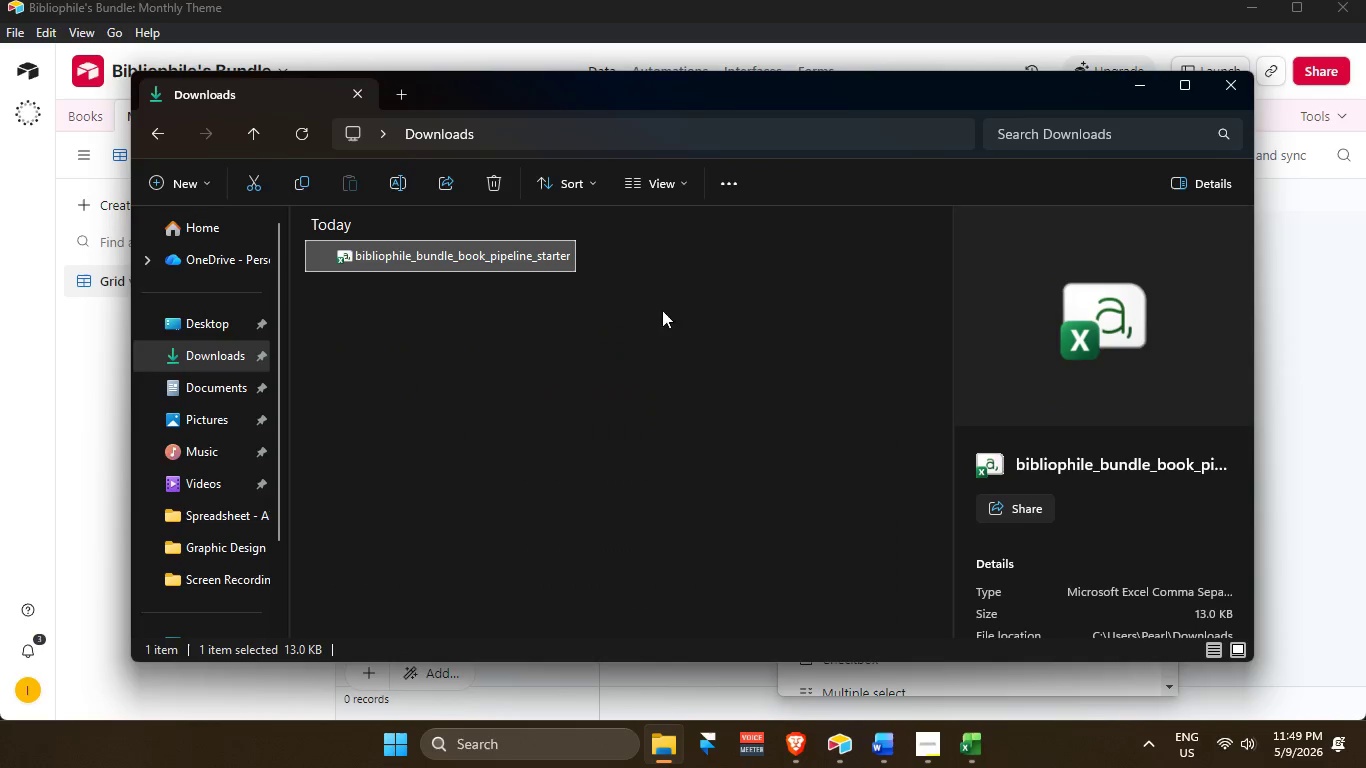 
wait(5.95)
 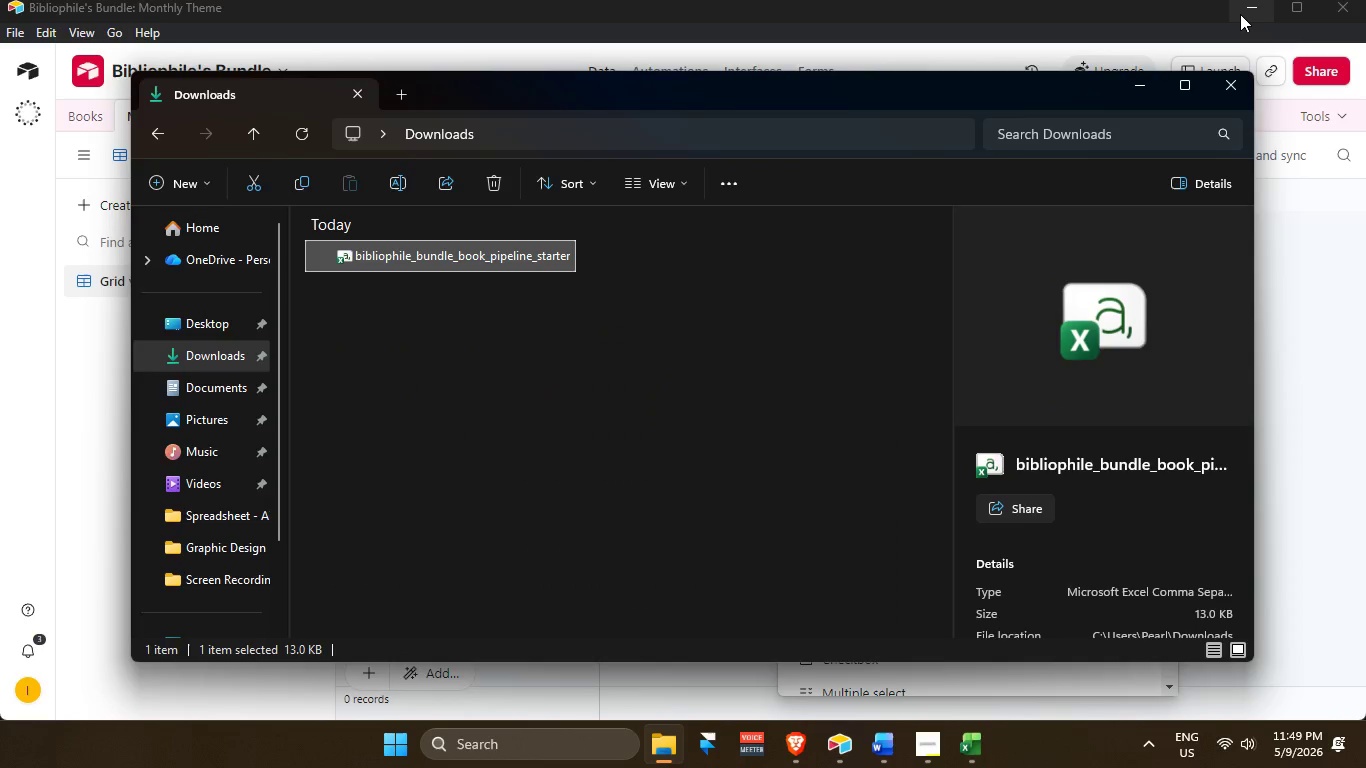 
left_click([565, 370])
 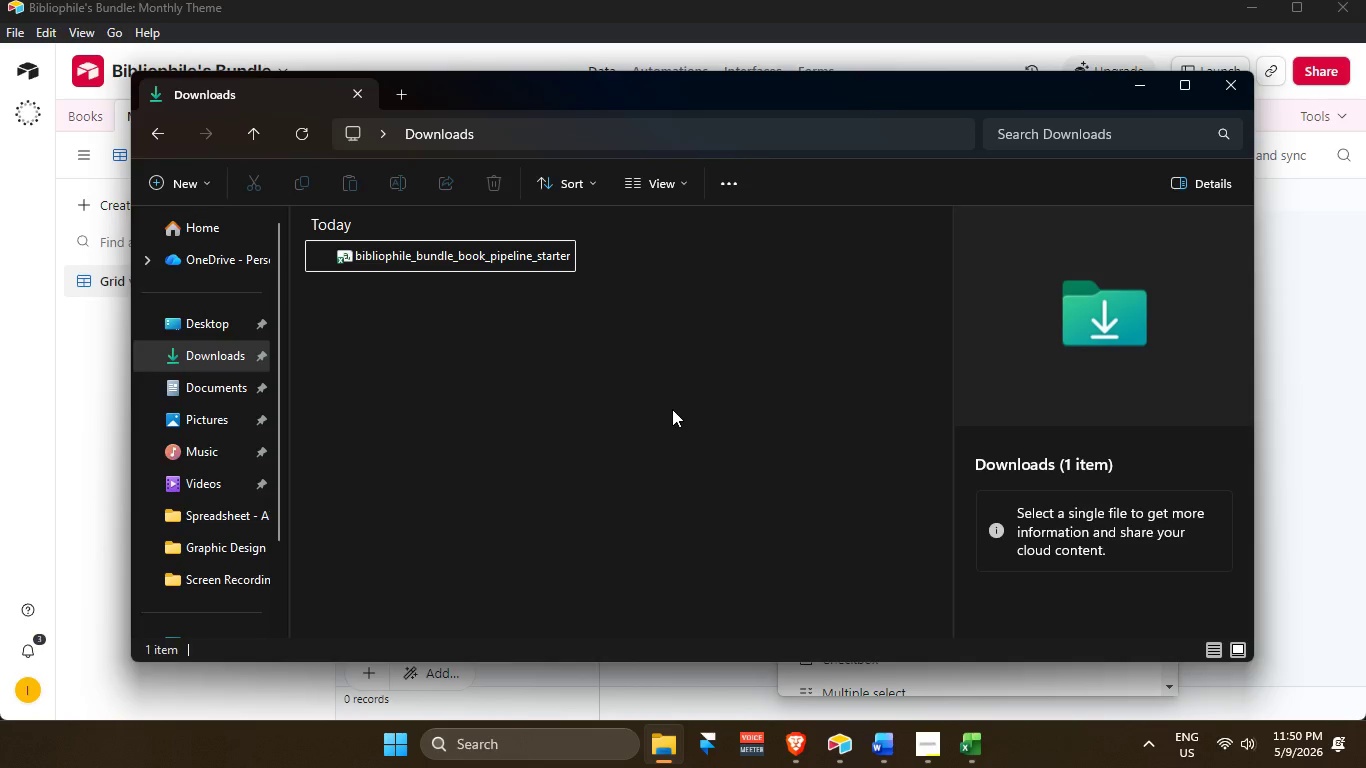 
wait(52.34)
 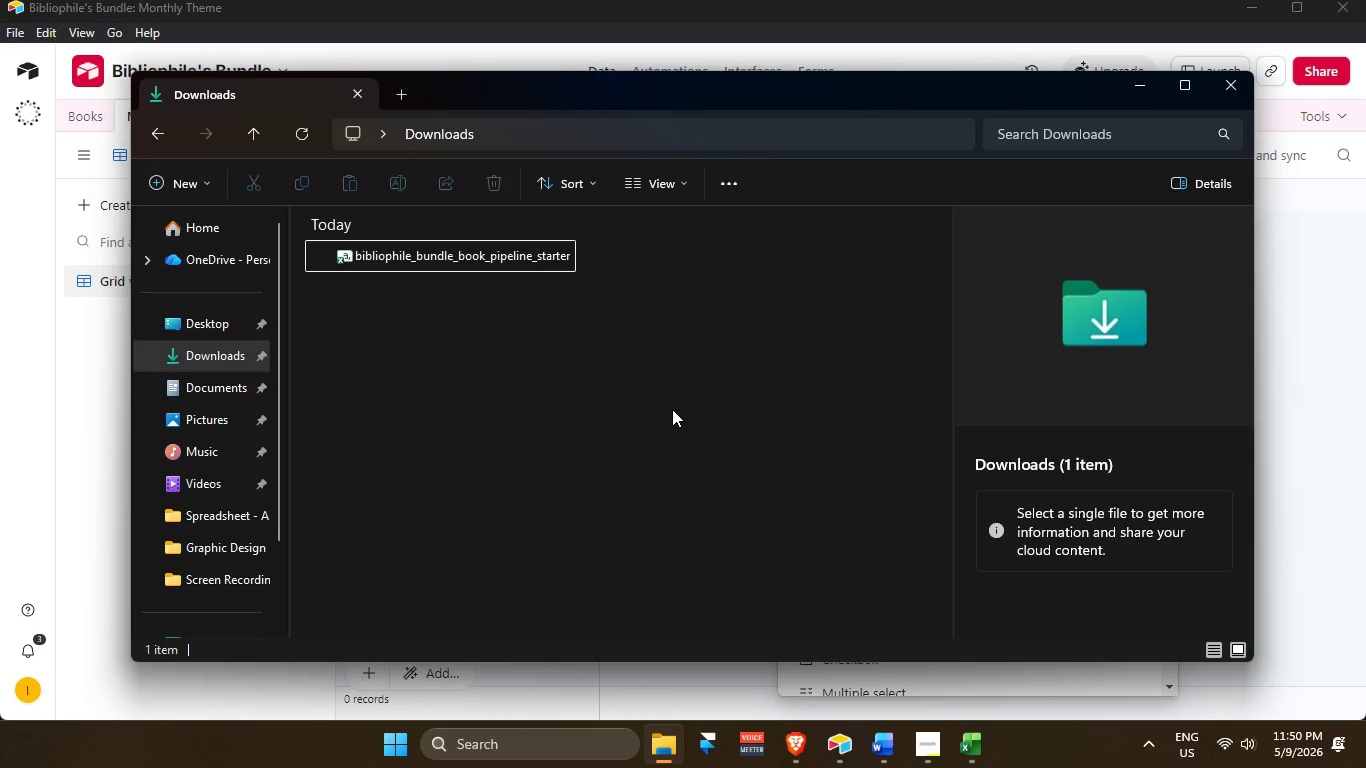 
left_click([612, 423])
 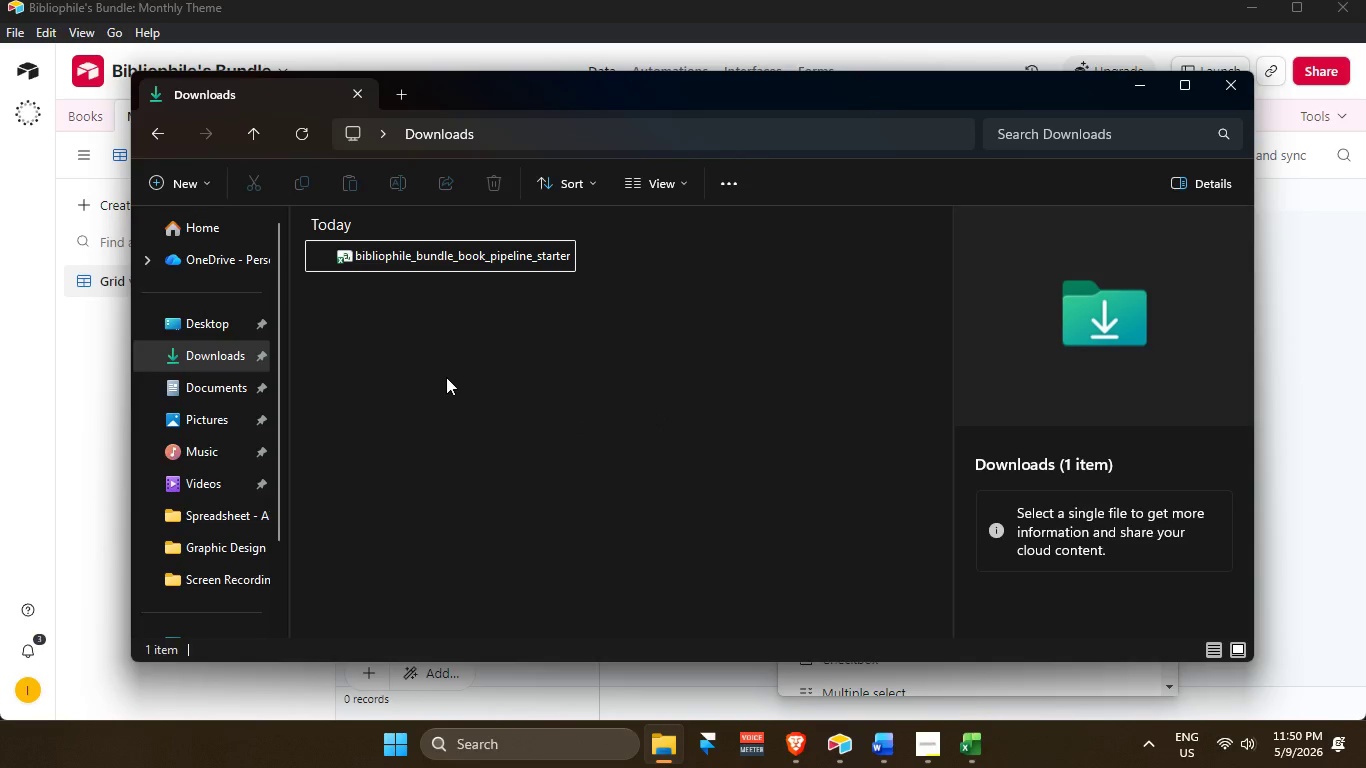 
wait(9.86)
 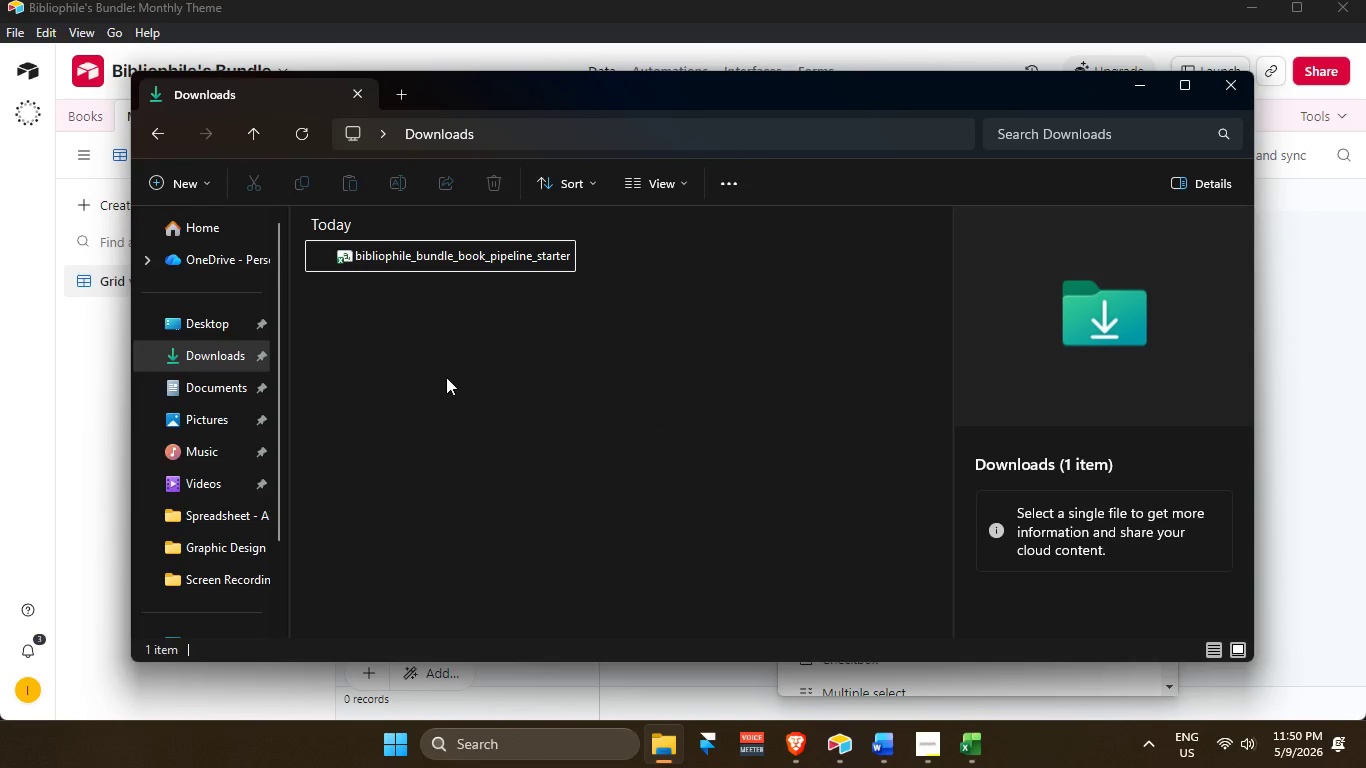 
left_click([900, 247])
 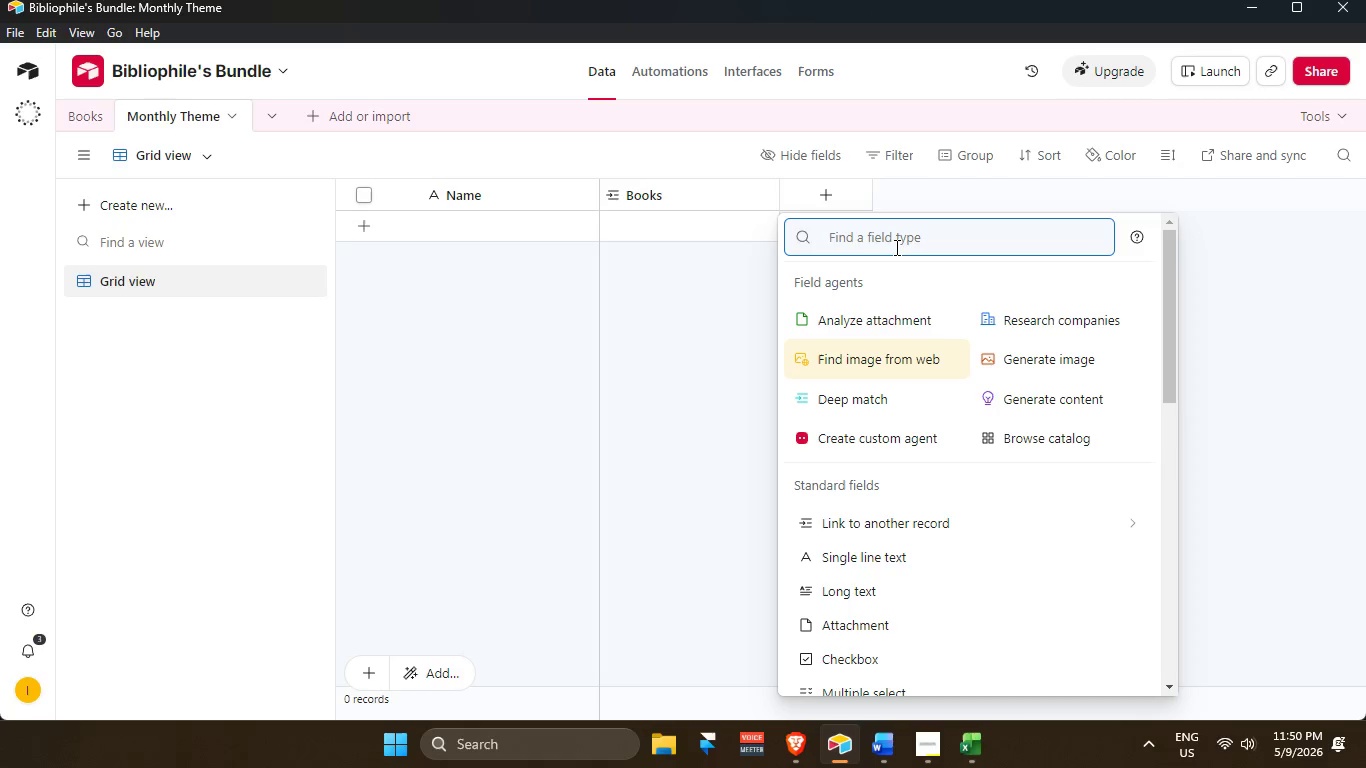 
wait(7.08)
 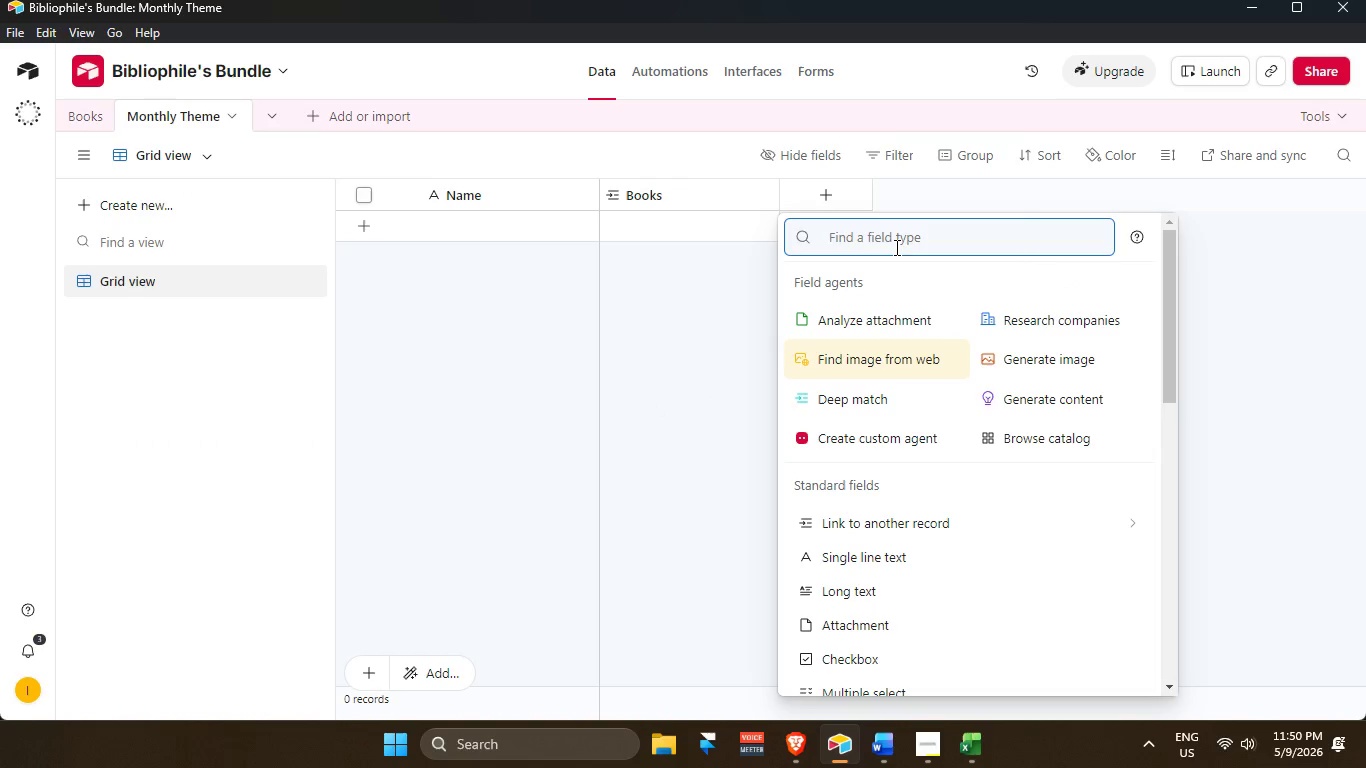 
left_click([883, 241])
 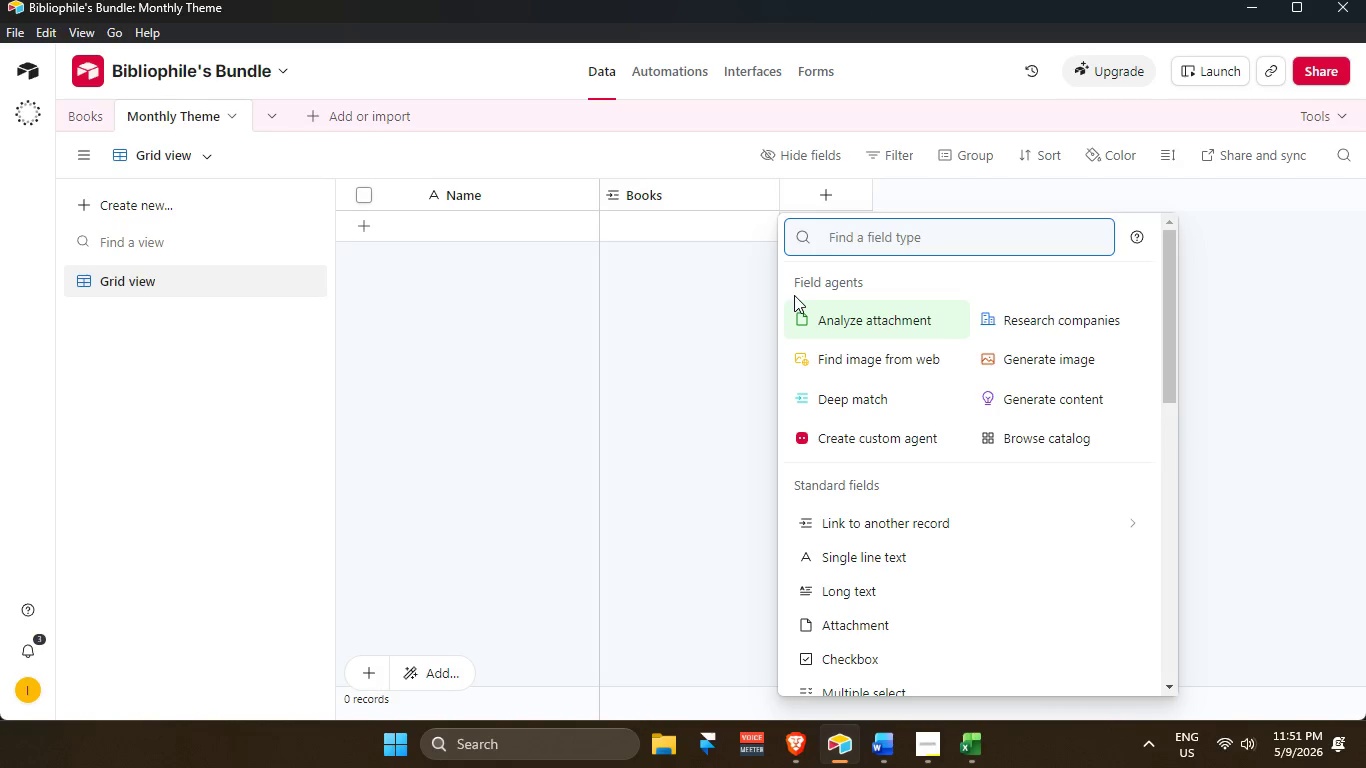 
wait(68.94)
 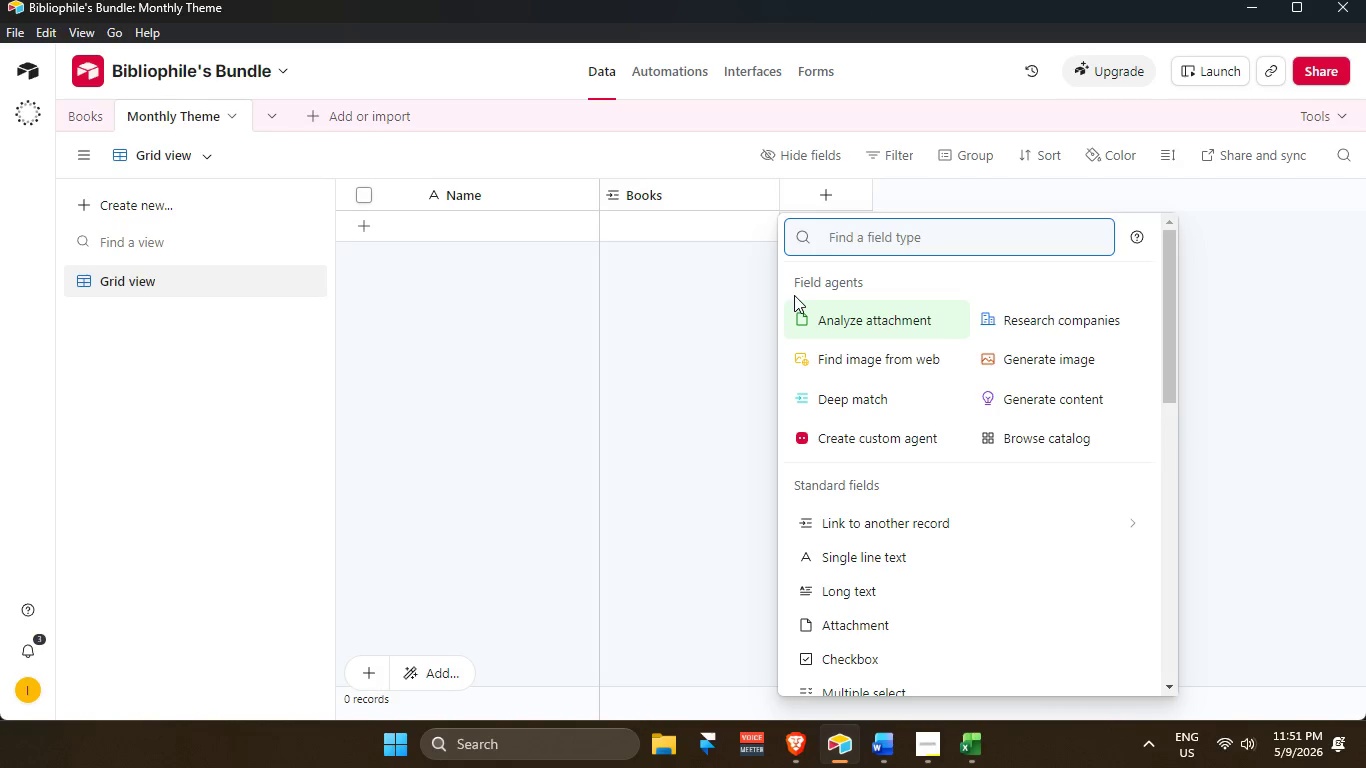 
scroll: coordinate [924, 235], scroll_direction: up, amount: 3.0
 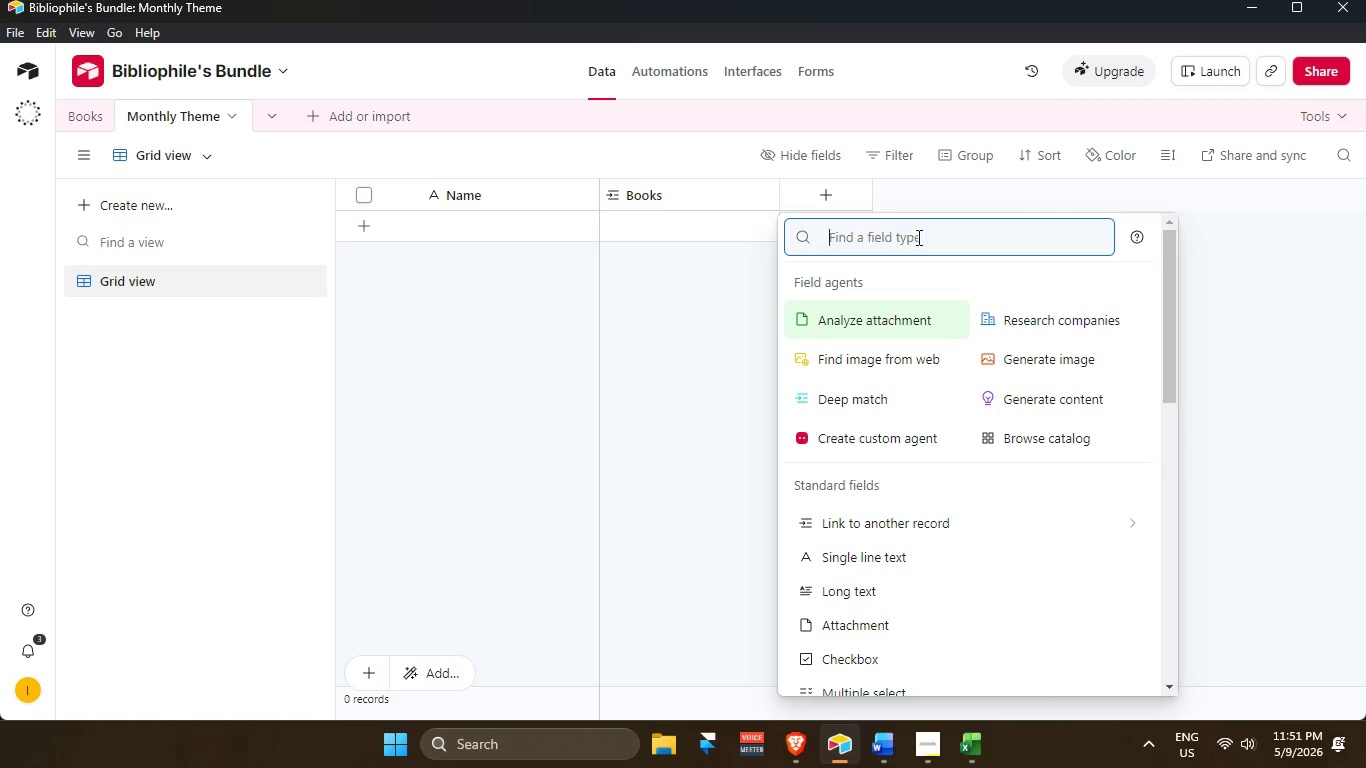 
left_click([917, 237])
 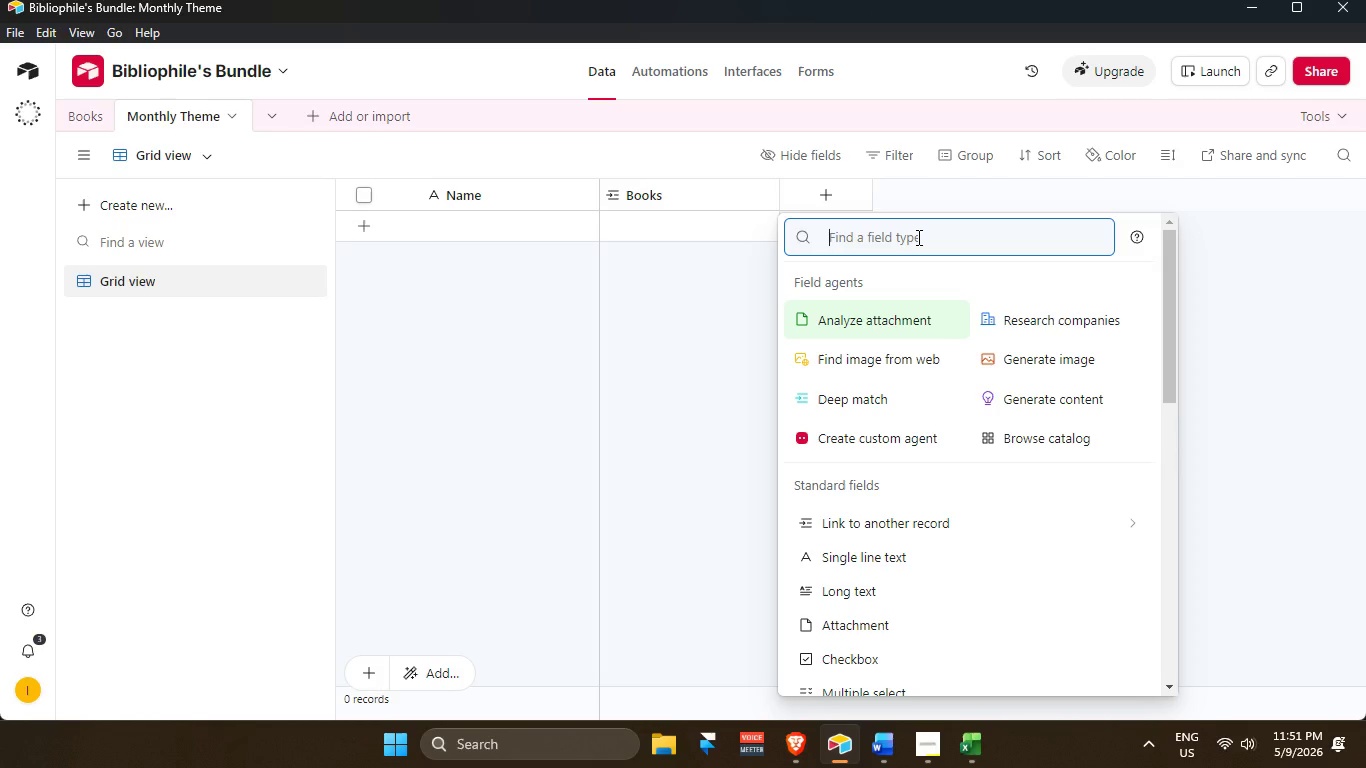 
scroll: coordinate [917, 237], scroll_direction: up, amount: 3.0
 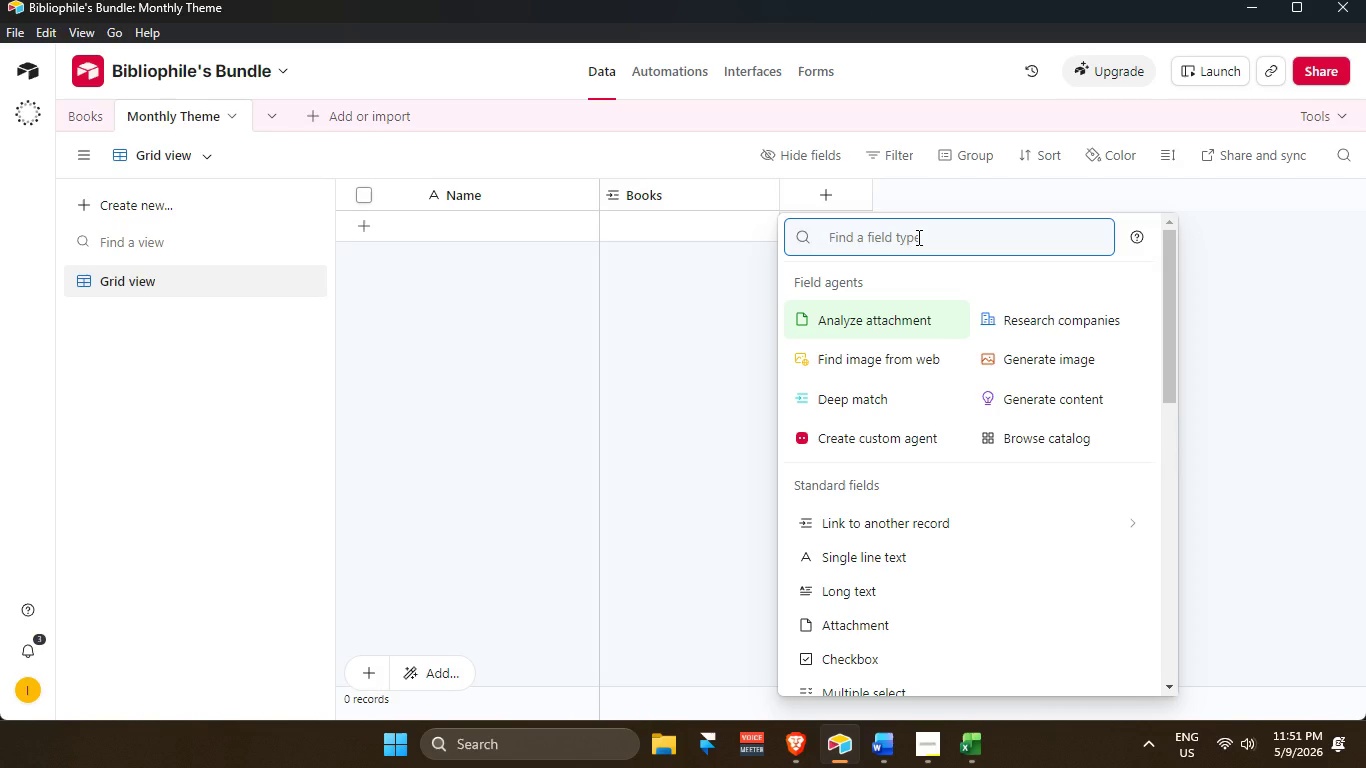 
left_click([917, 237])
 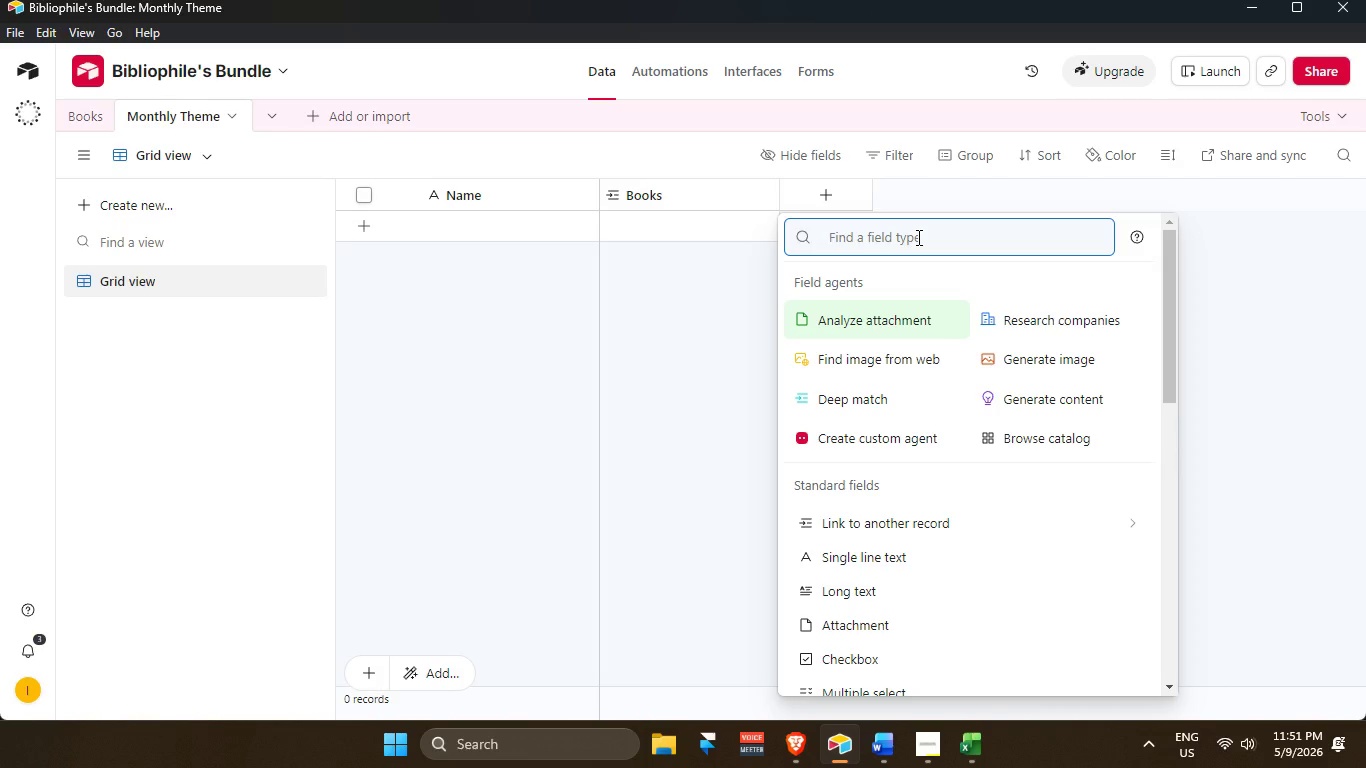 
scroll: coordinate [948, 242], scroll_direction: up, amount: 4.0
 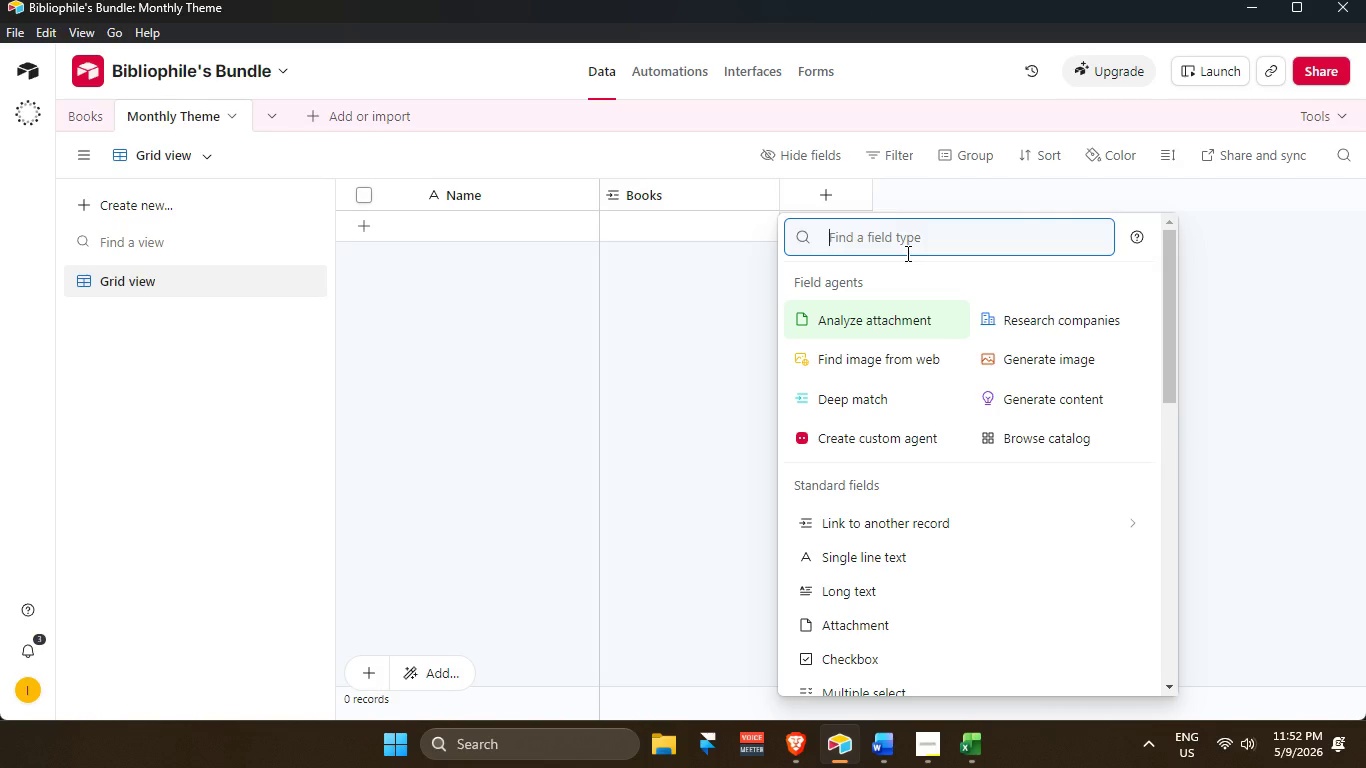 
wait(45.2)
 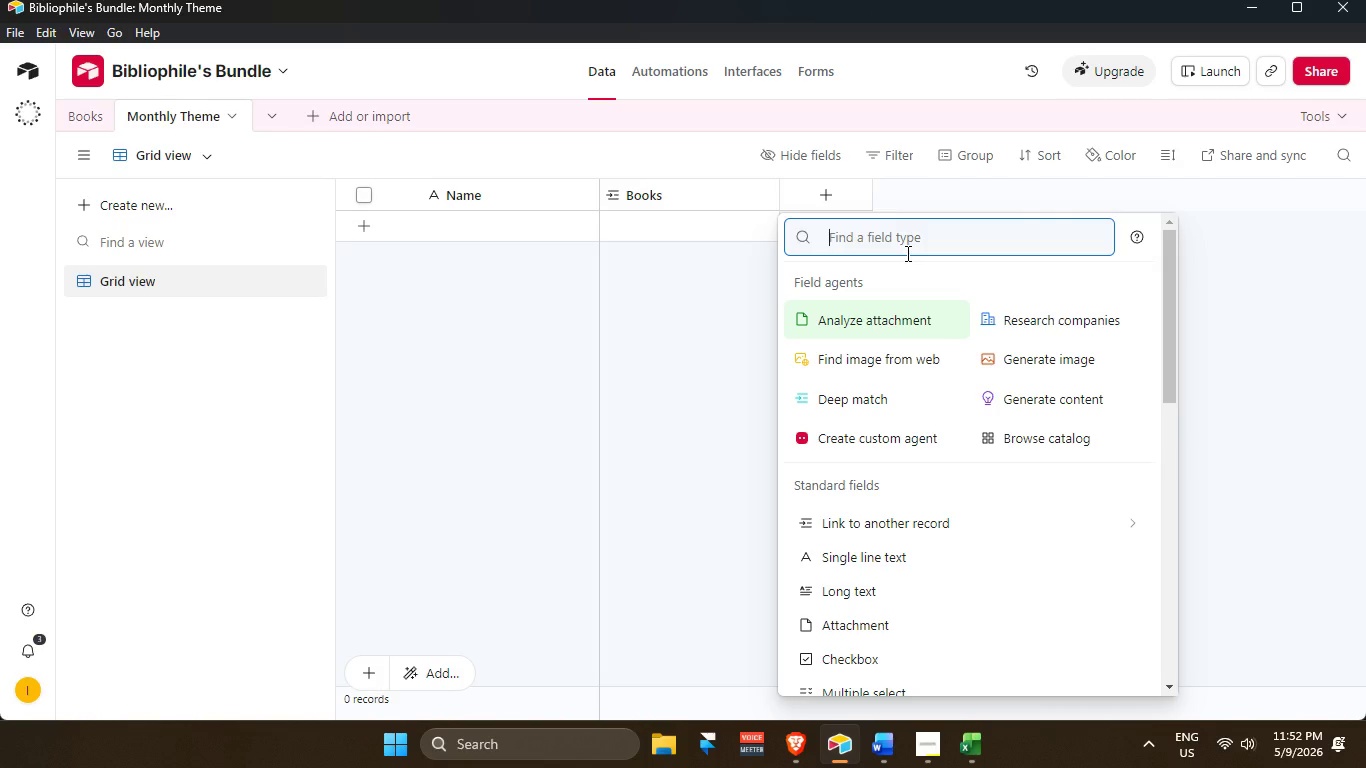 
scroll: coordinate [824, 272], scroll_direction: up, amount: 3.0
 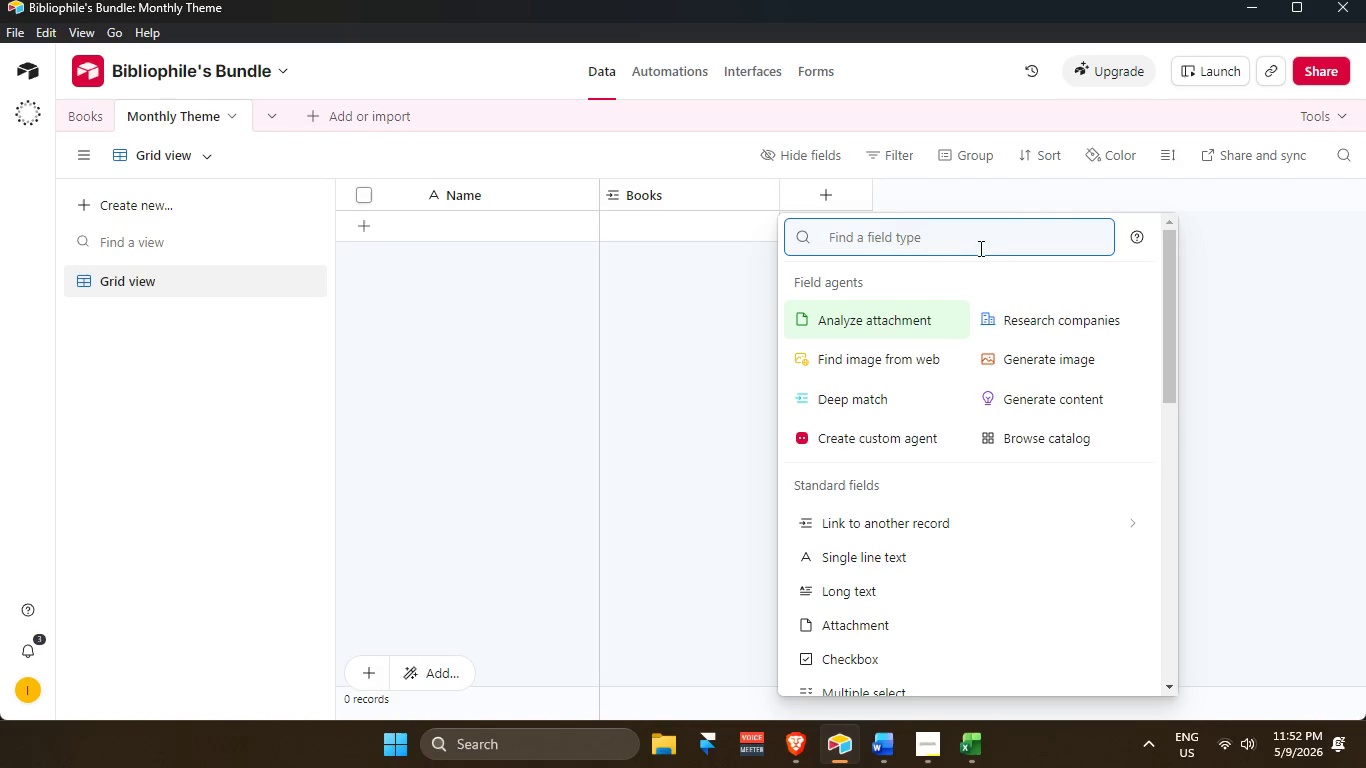 
left_click([976, 230])
 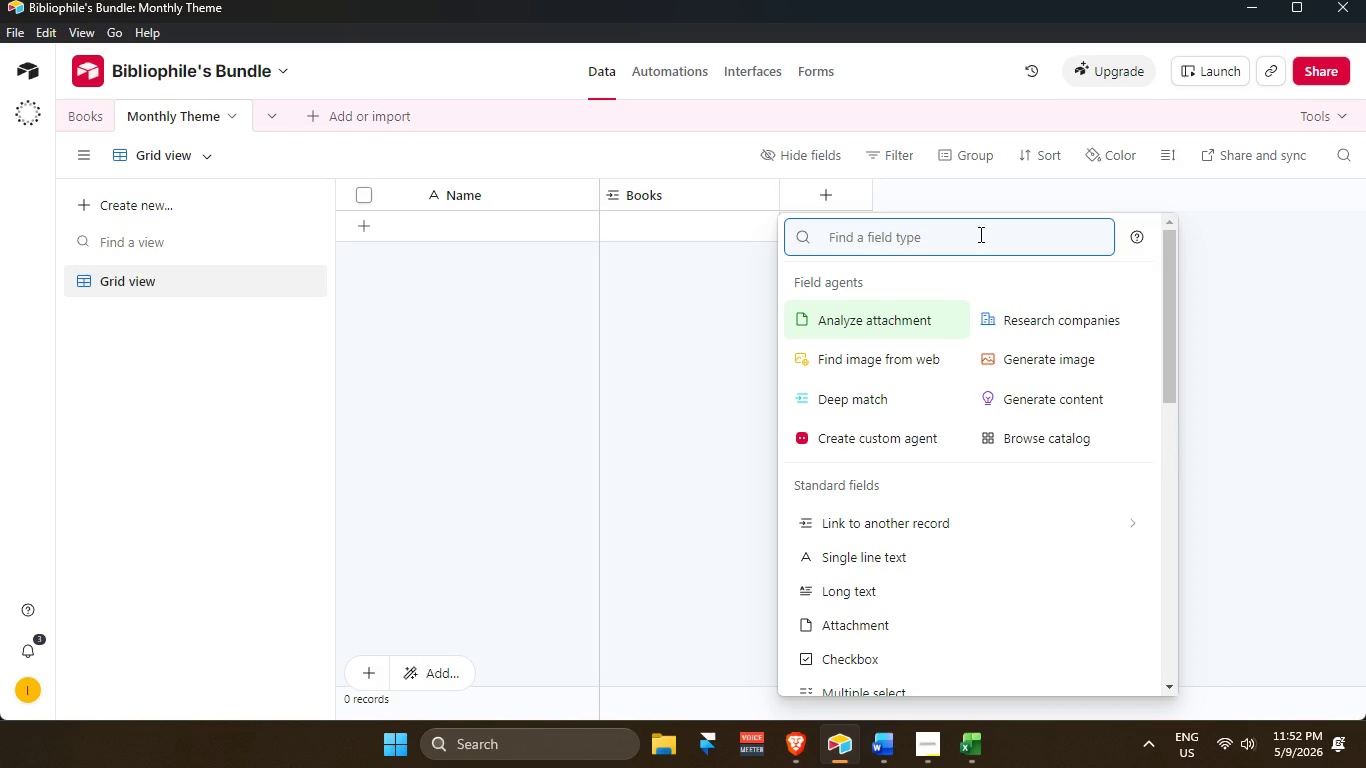 
scroll: coordinate [999, 245], scroll_direction: up, amount: 5.0
 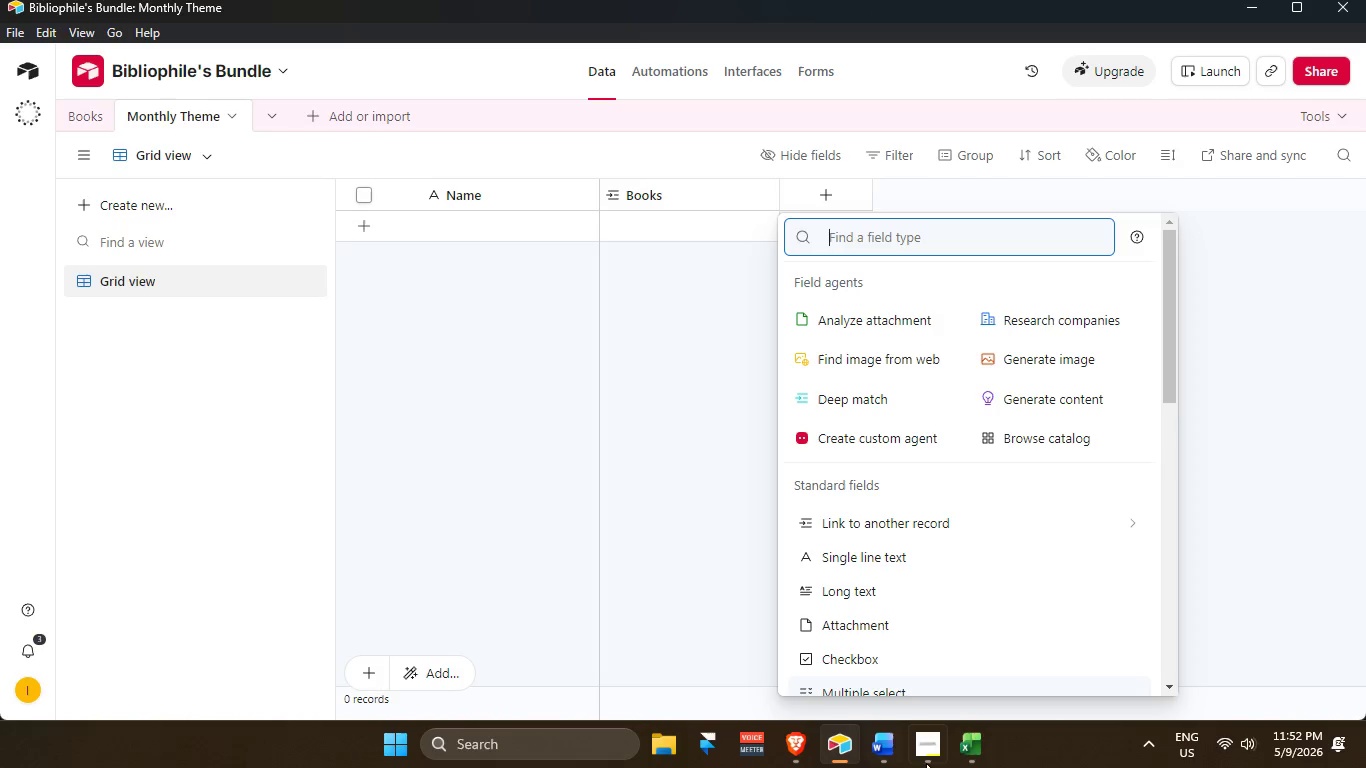 
left_click([967, 742])
 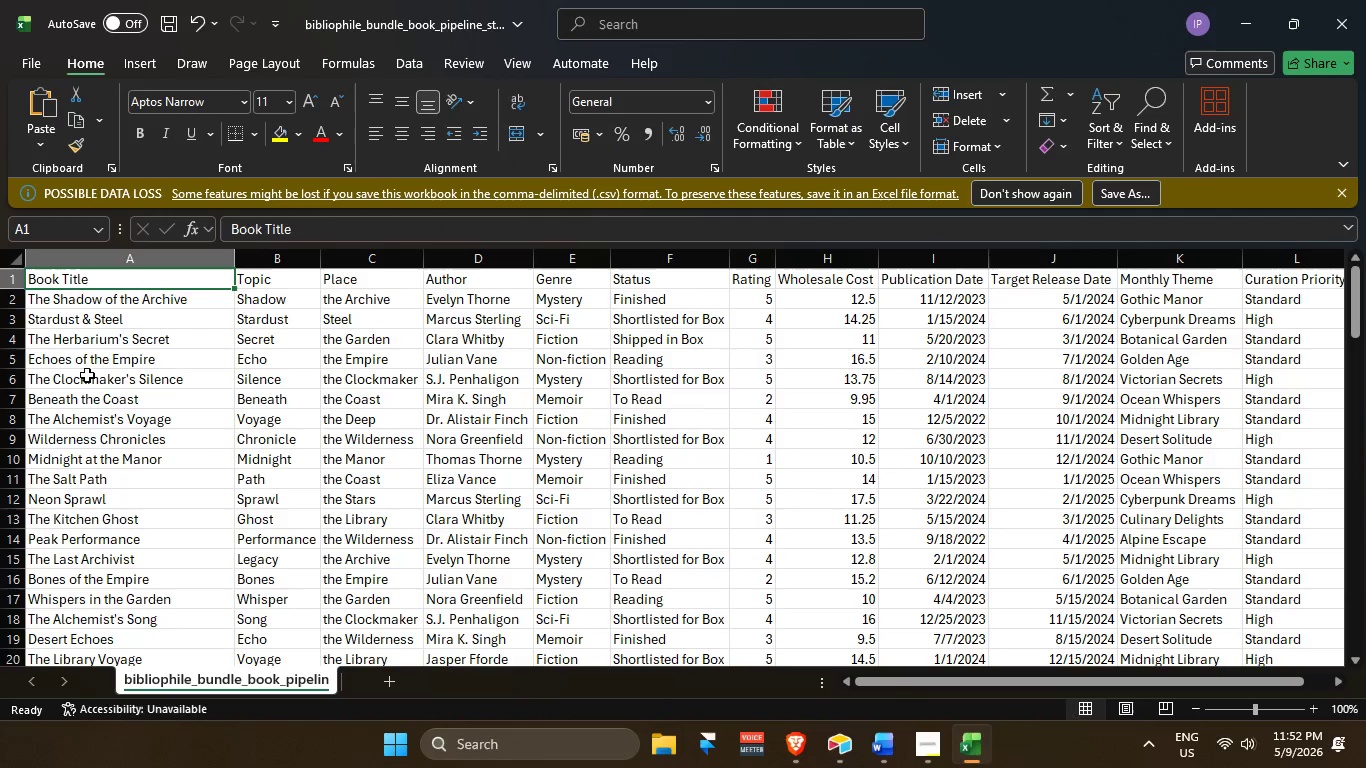 
scroll: coordinate [99, 326], scroll_direction: up, amount: 1.0
 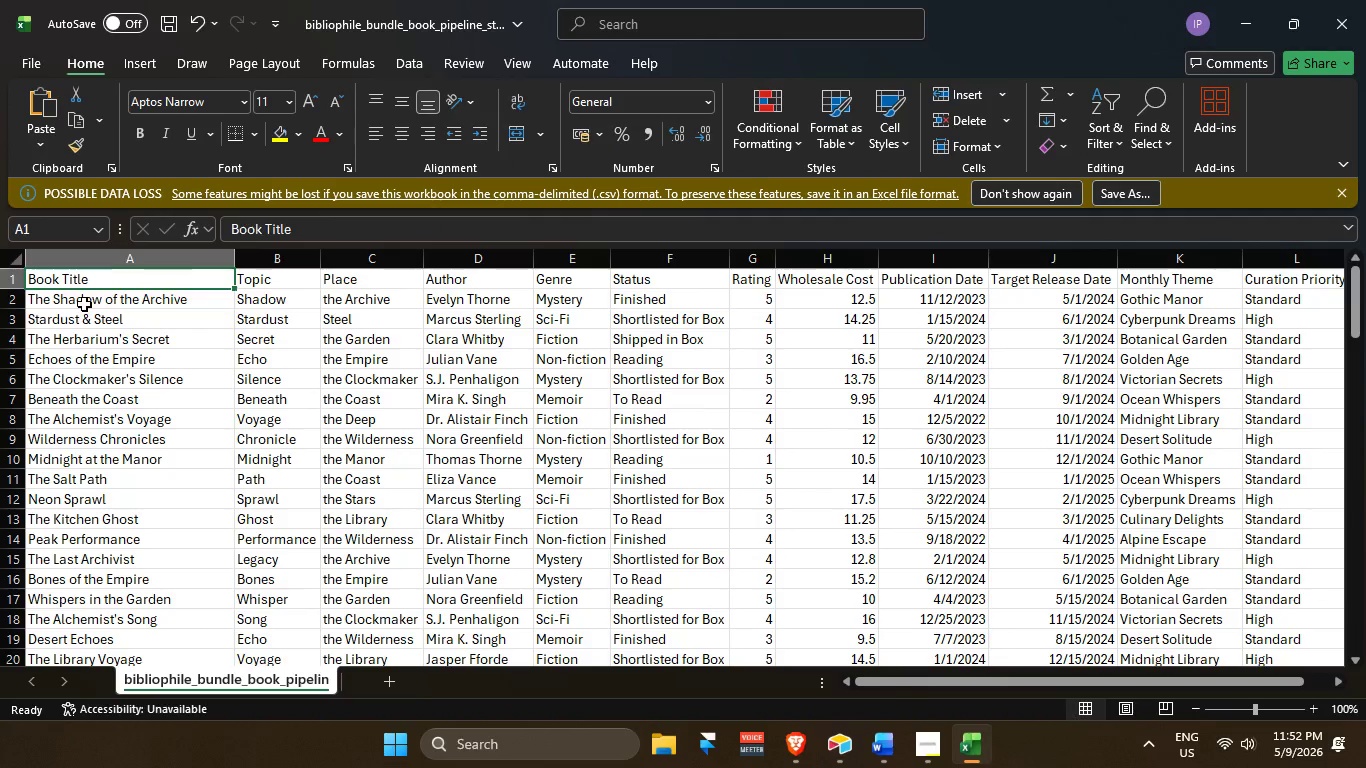 
left_click_drag(start_coordinate=[84, 304], to_coordinate=[164, 306])
 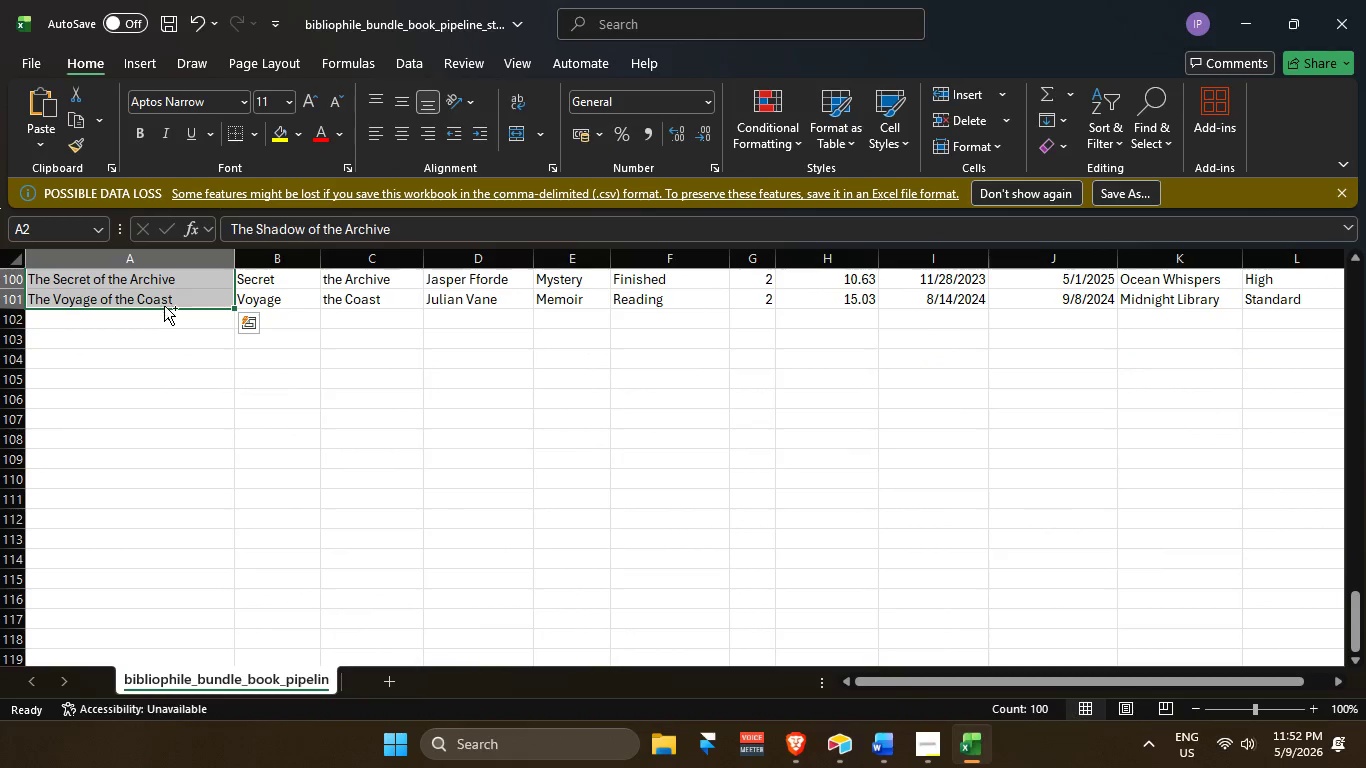 
hold_key(key=C, duration=0.39)
 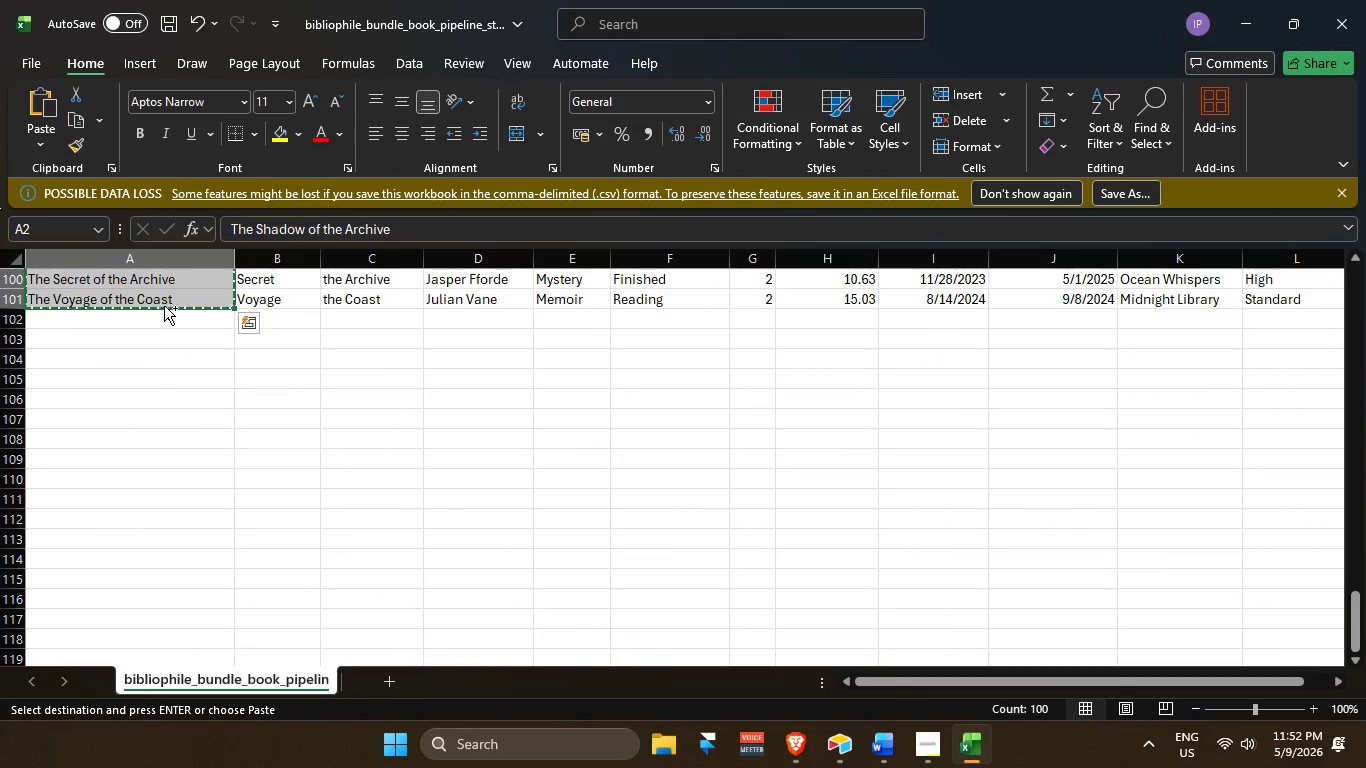 
key(Control+C)
 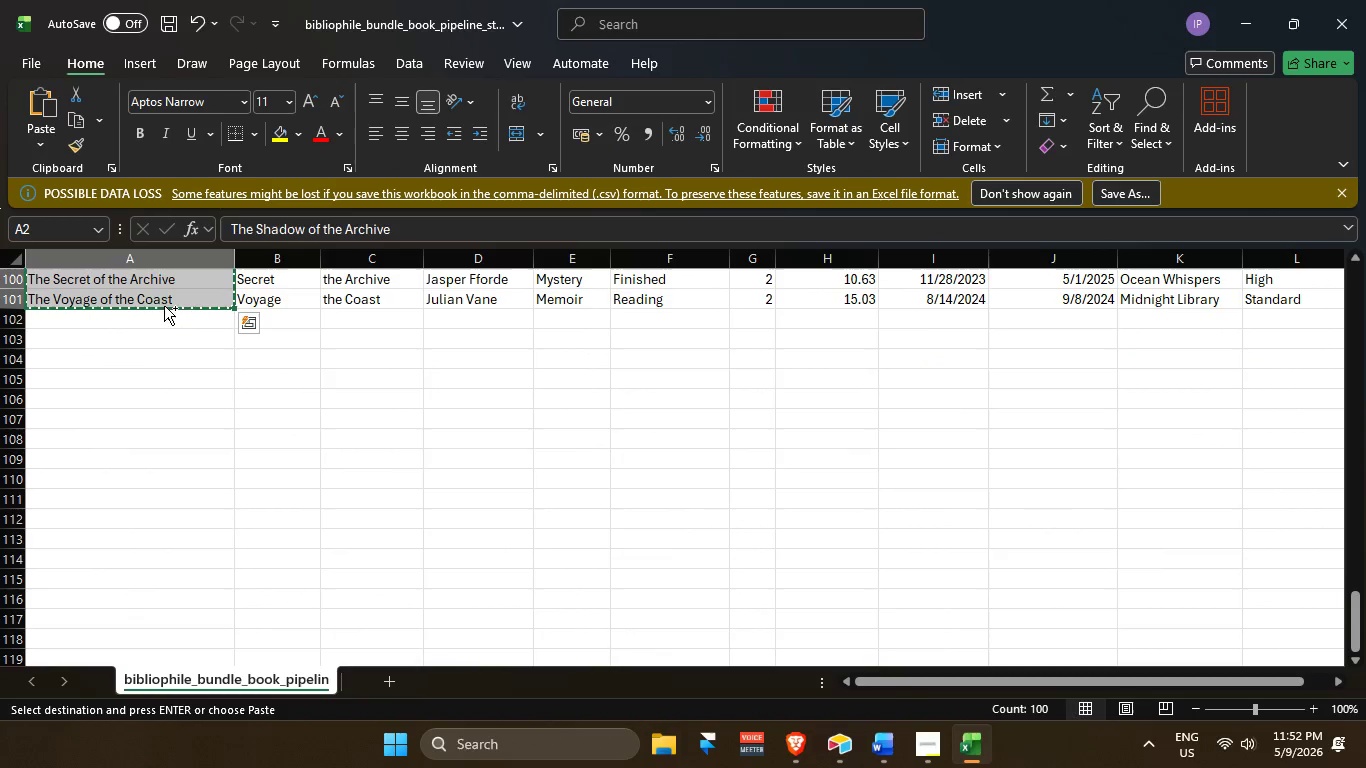 
key(Control+C)
 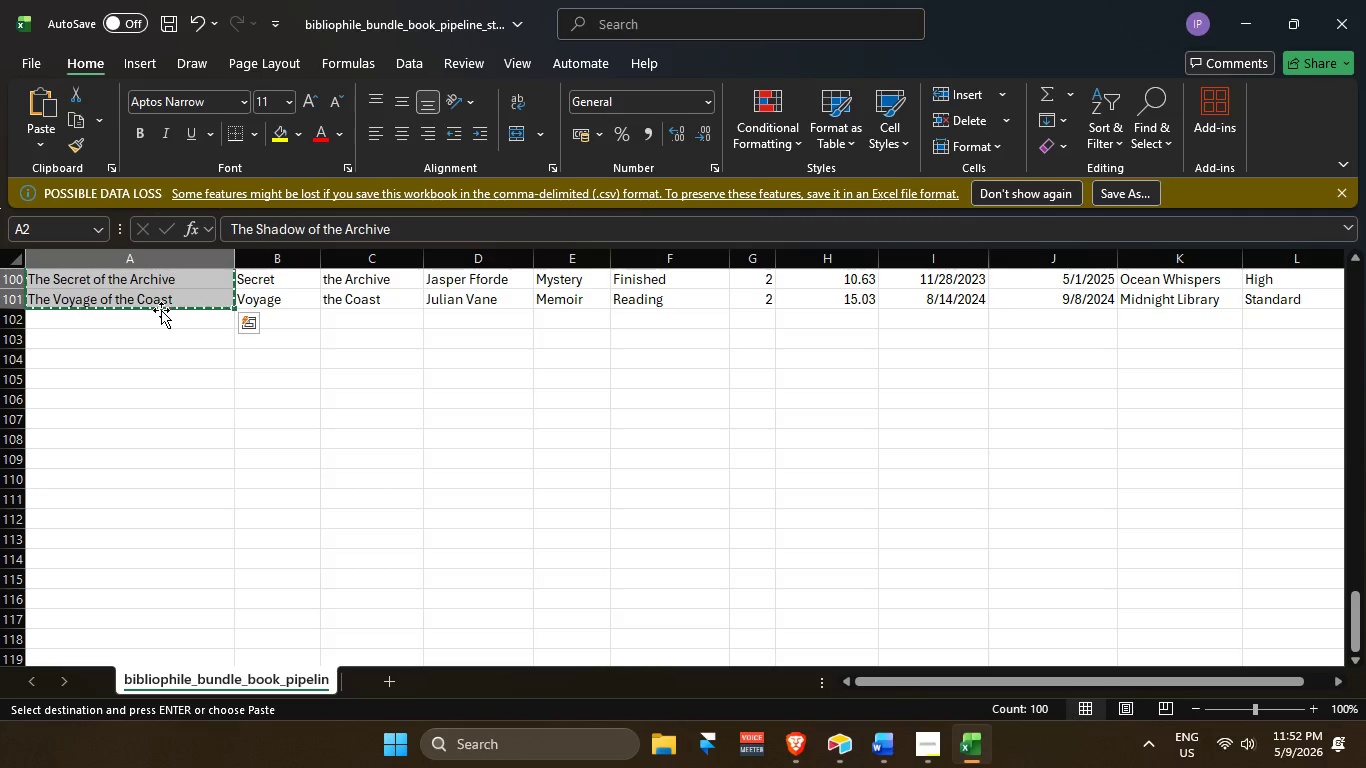 
key(Alt+Tab)
 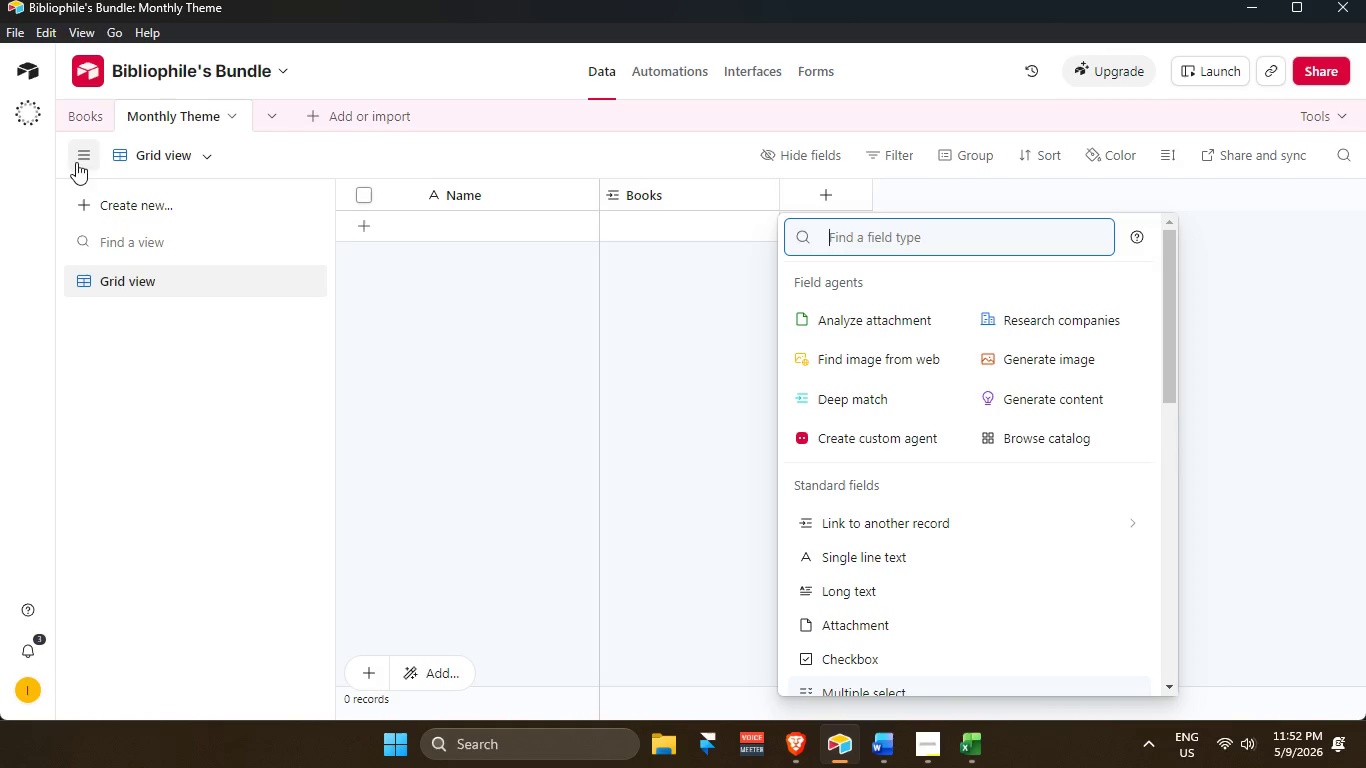 
left_click([74, 117])
 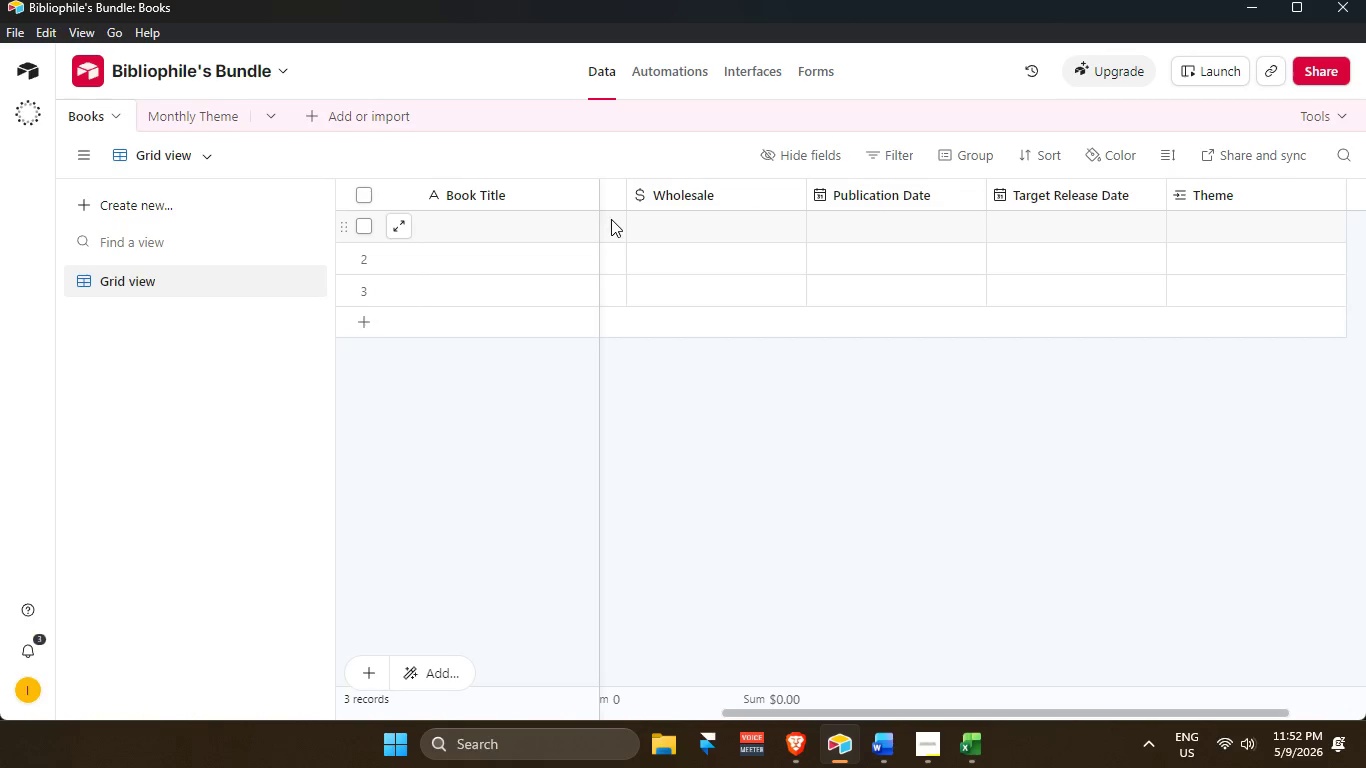 
scroll: coordinate [585, 228], scroll_direction: up, amount: 3.0
 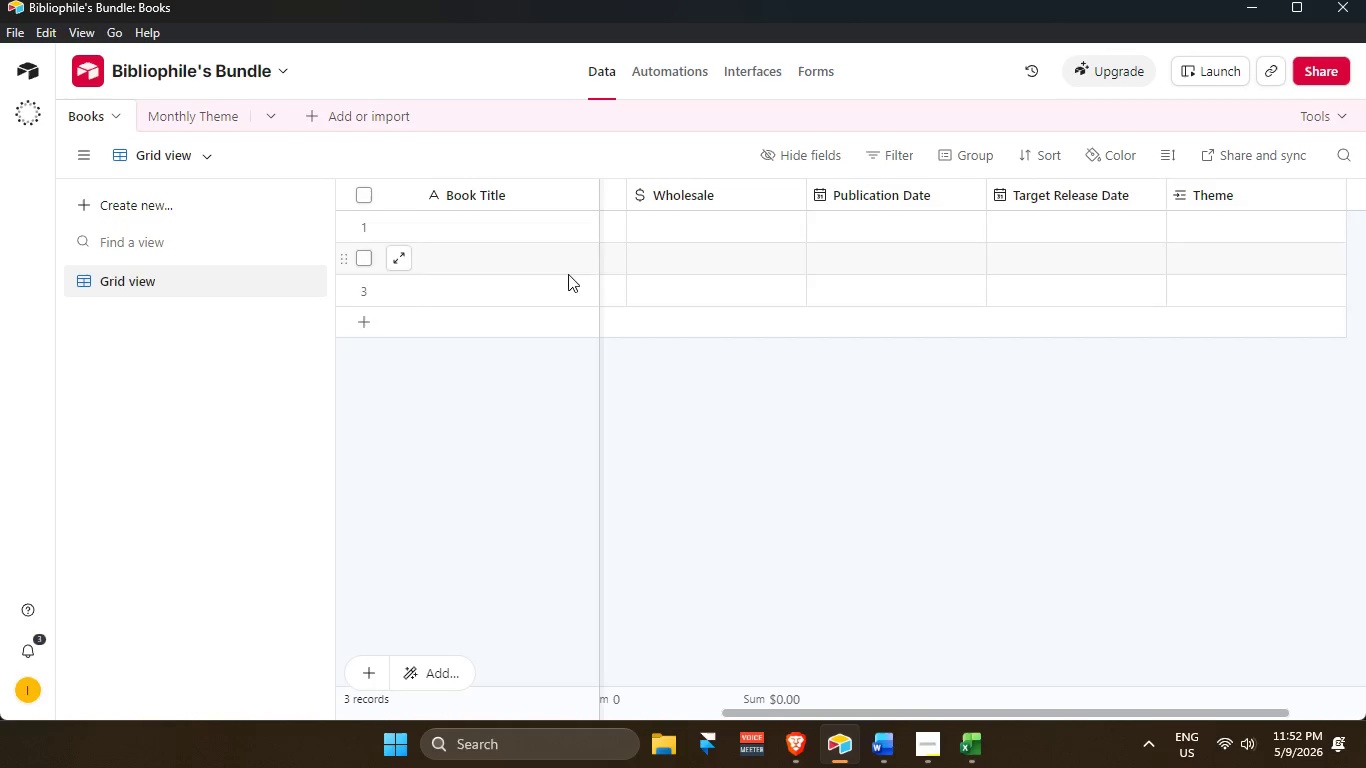 
key(Alt+Tab)
 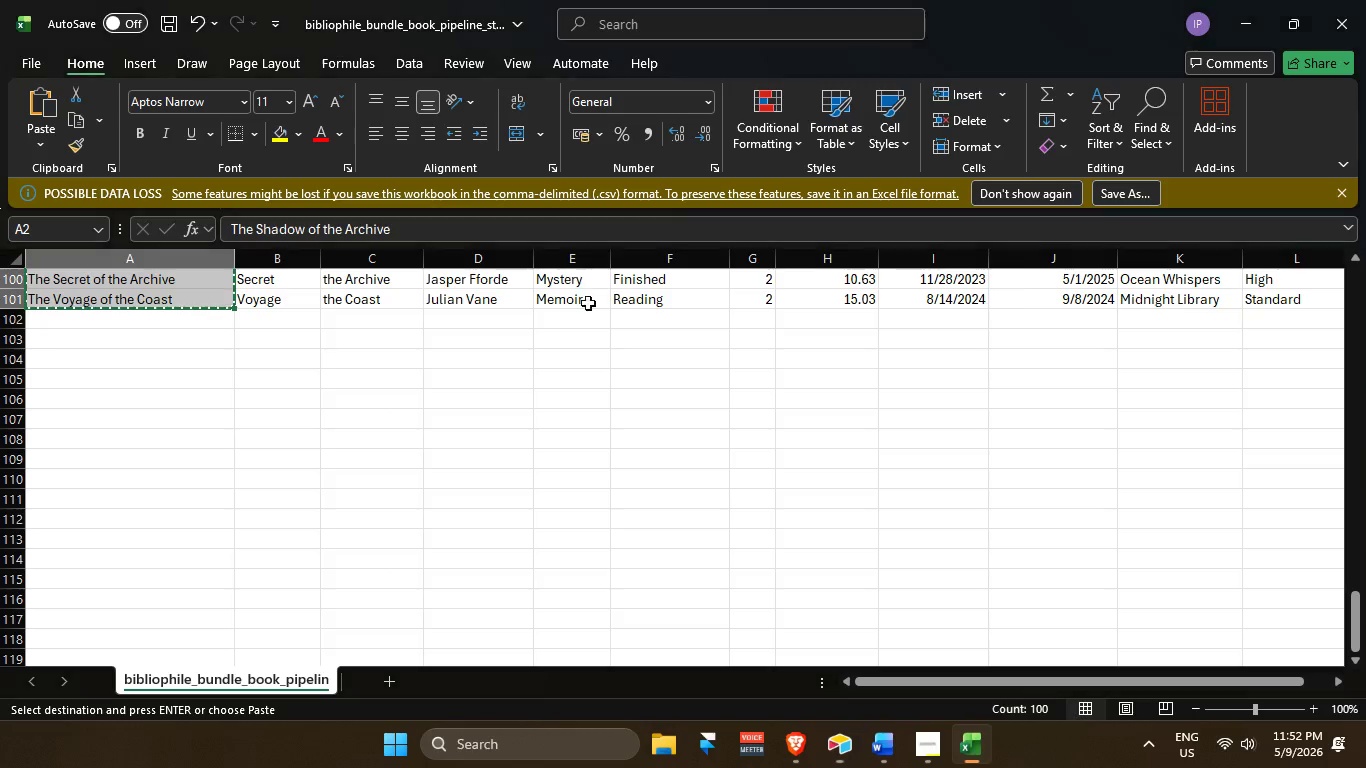 
scroll: coordinate [265, 382], scroll_direction: up, amount: 41.0
 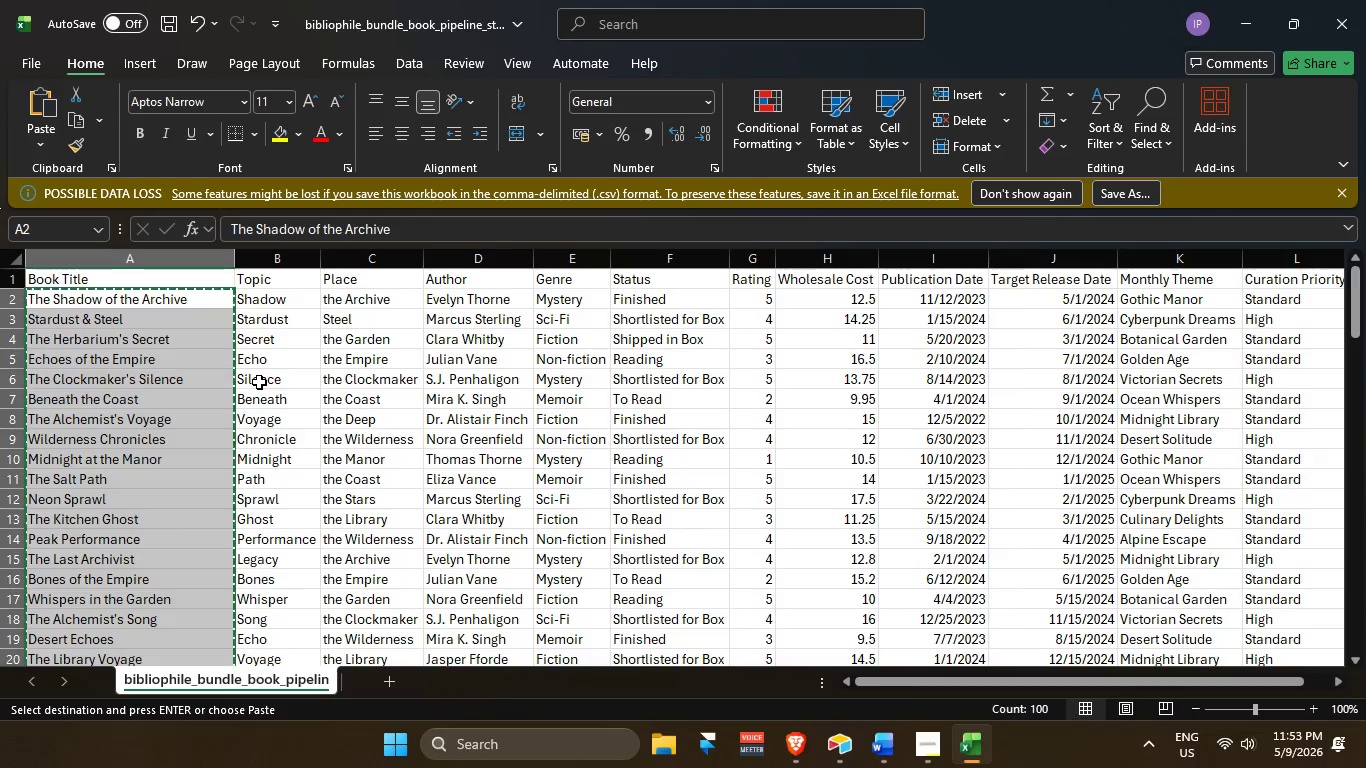 
key(Alt+AltLeft)
 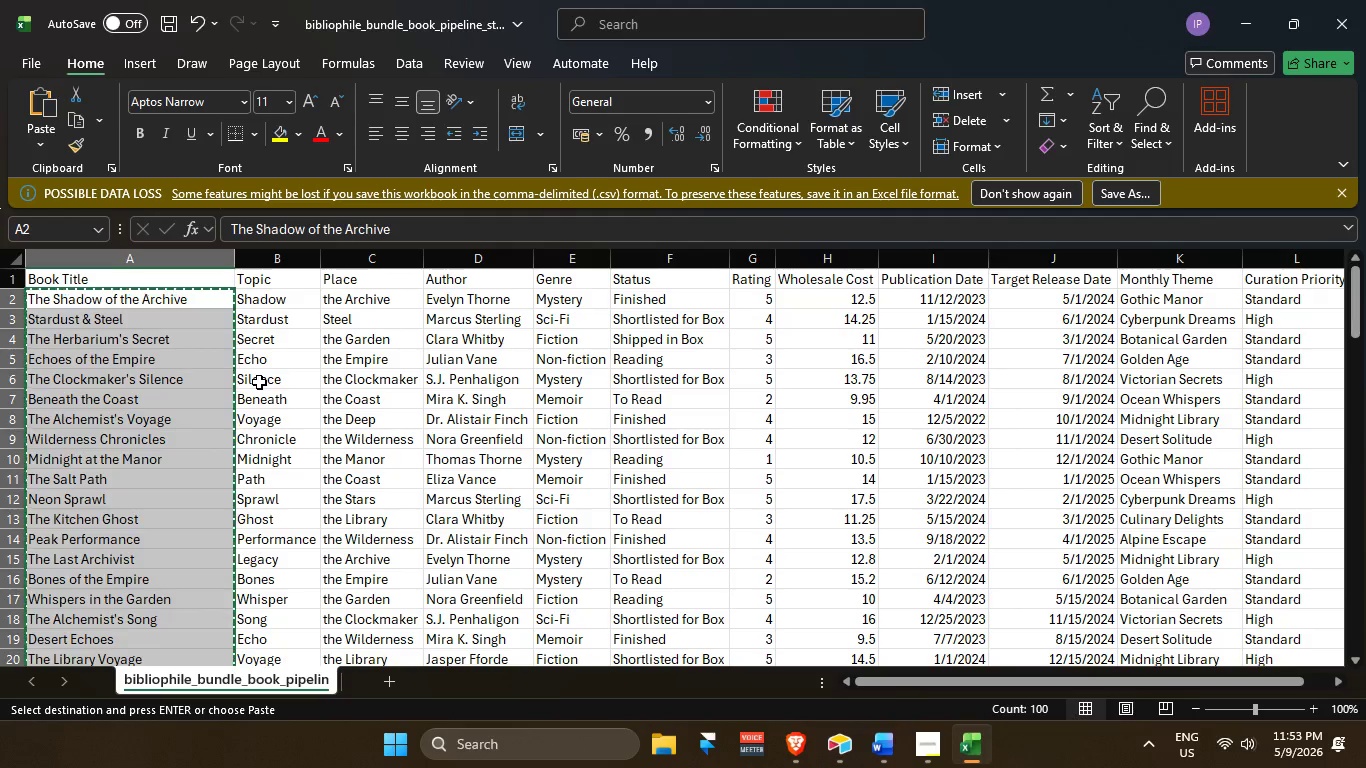 
key(Alt+Tab)
 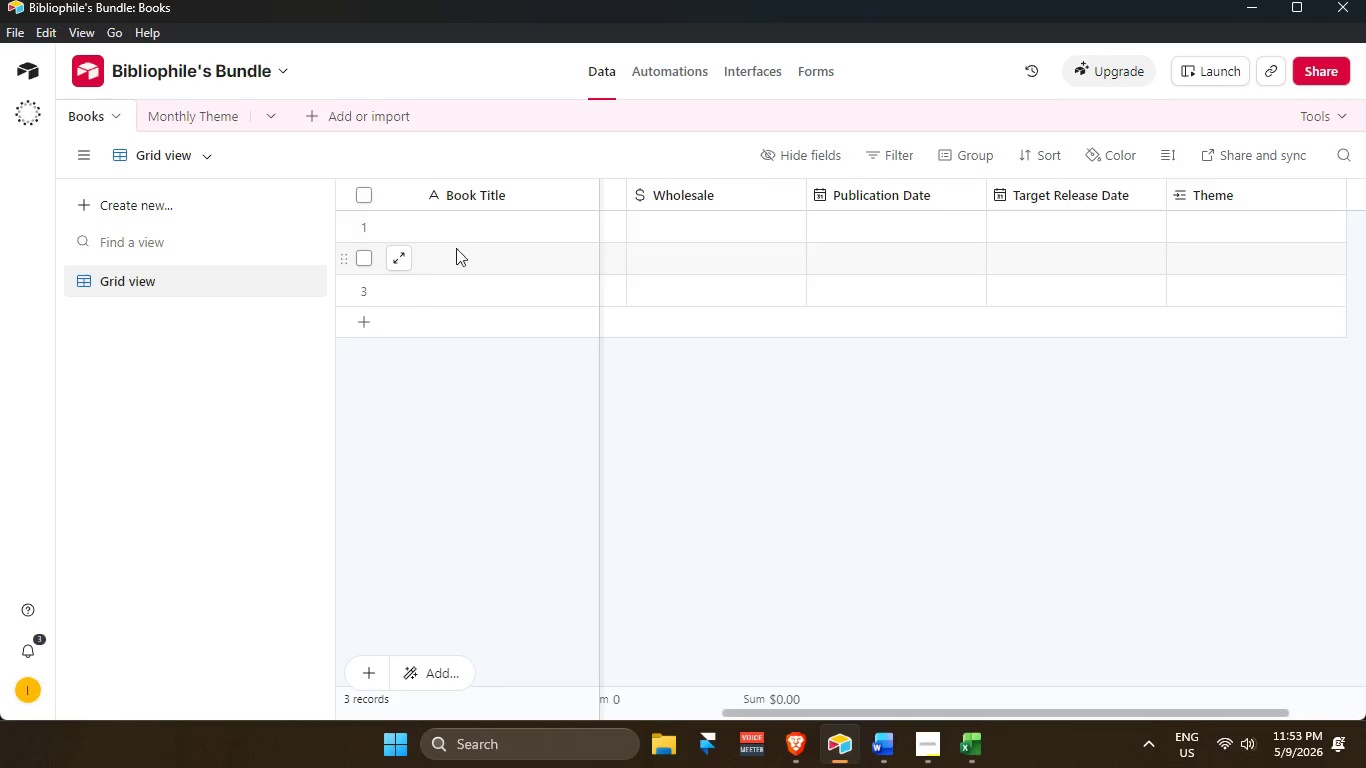 
left_click([473, 229])
 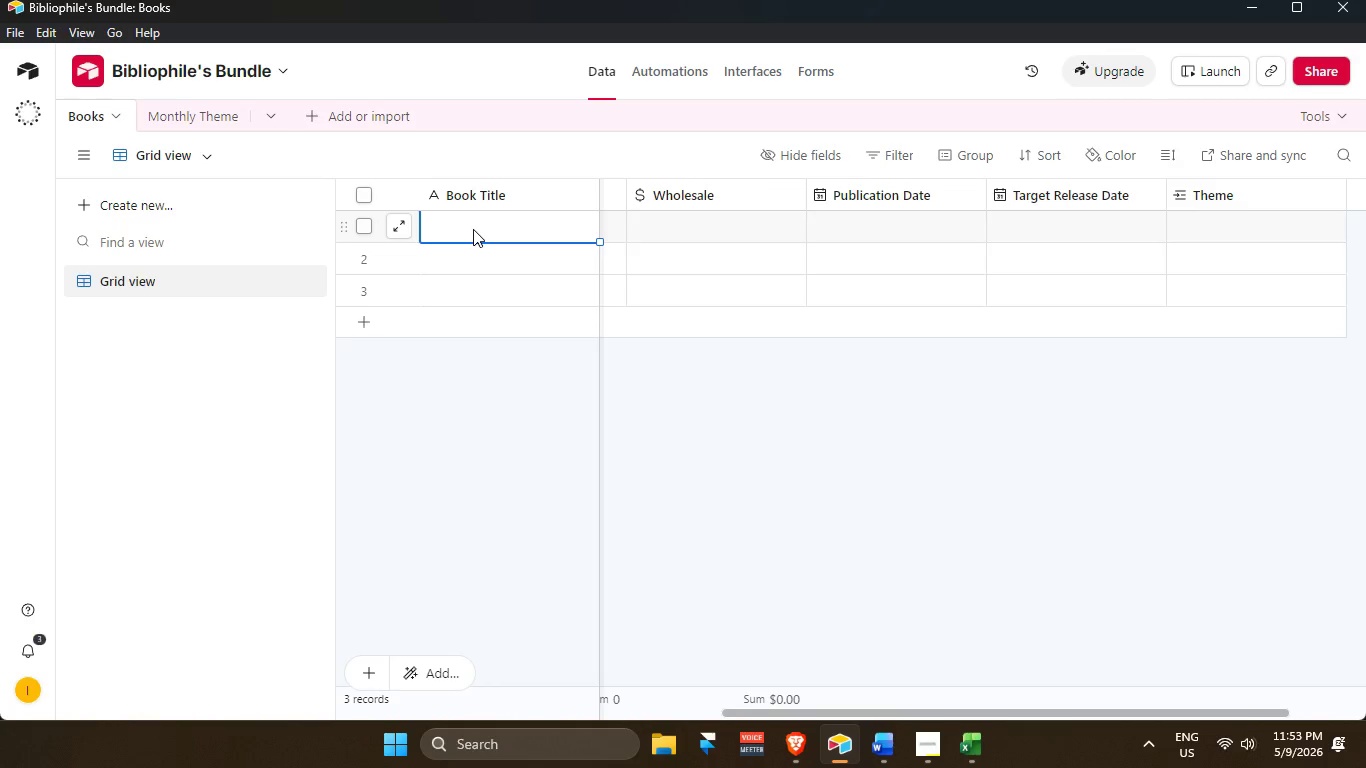 
key(Control+V)
 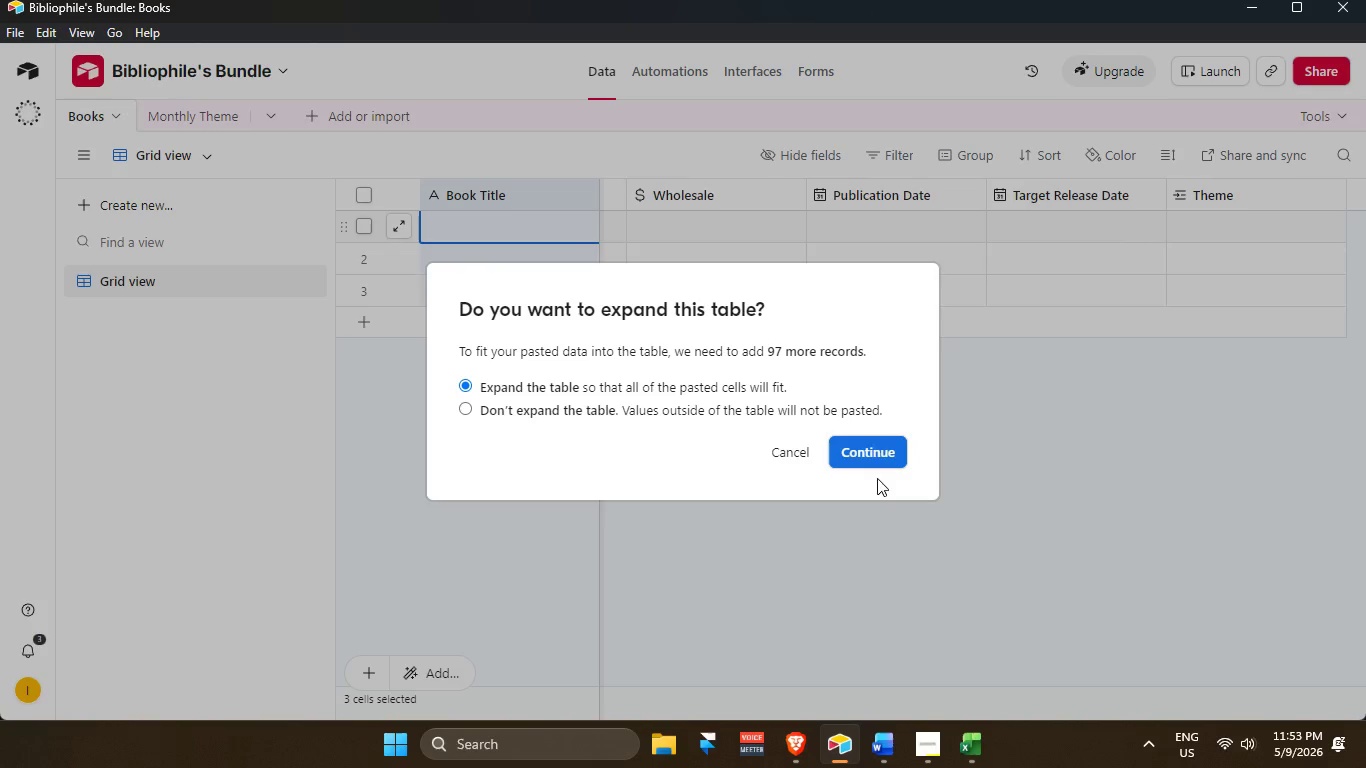 
left_click([865, 448])
 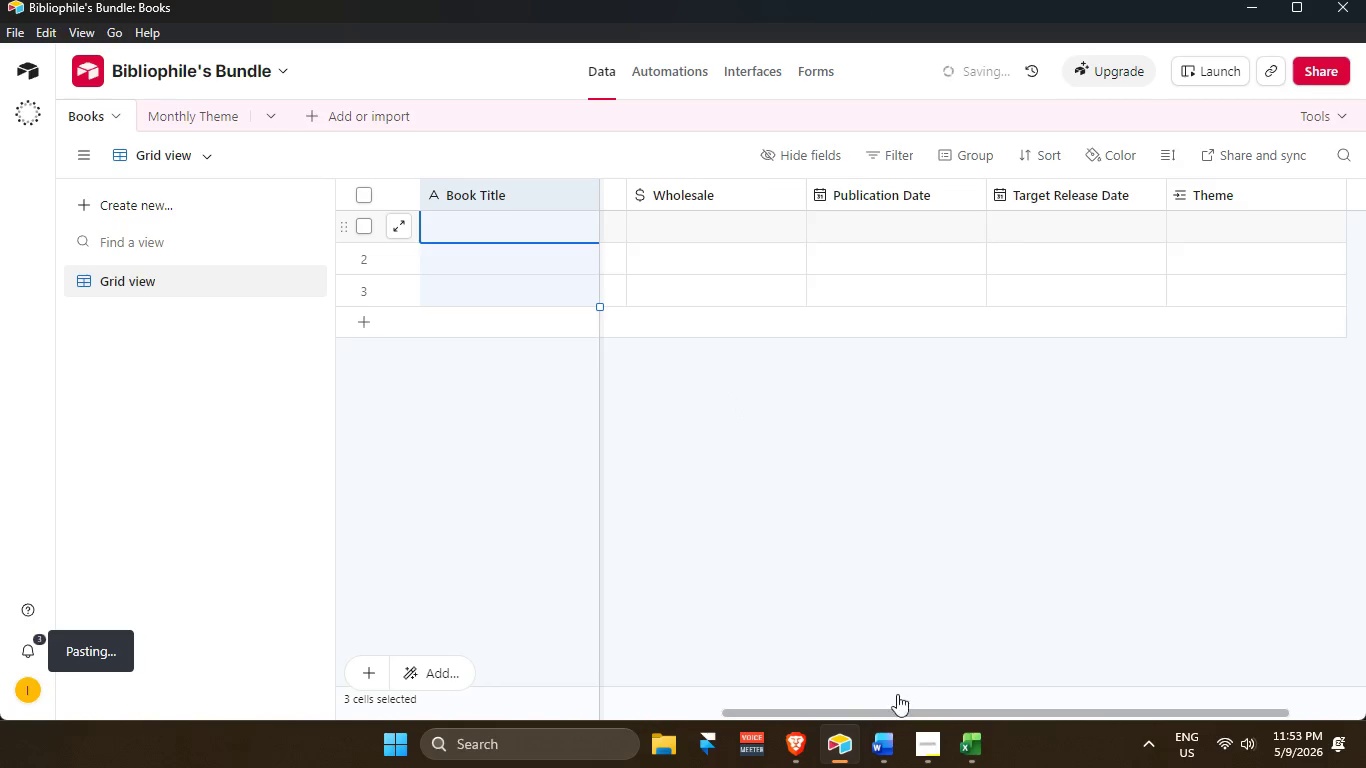 
left_click_drag(start_coordinate=[878, 712], to_coordinate=[318, 672])
 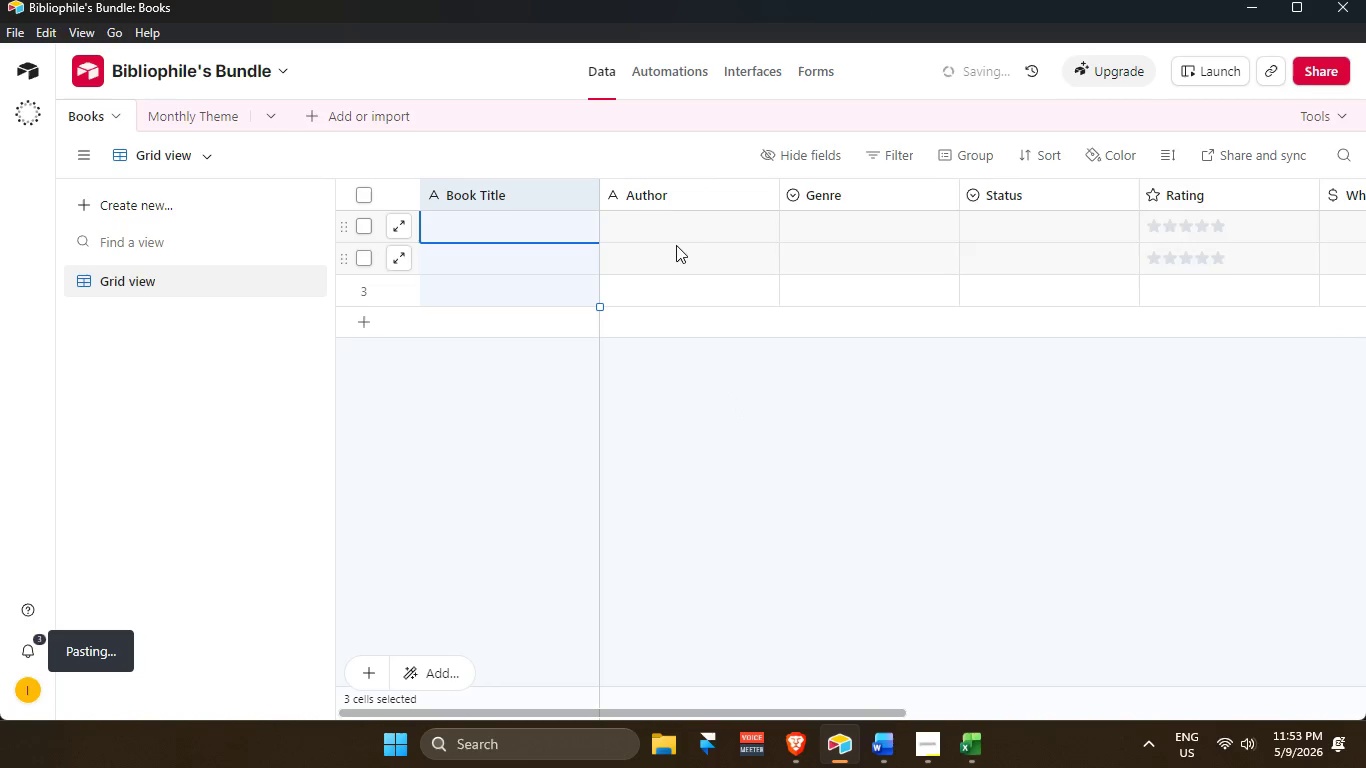 
left_click([668, 219])
 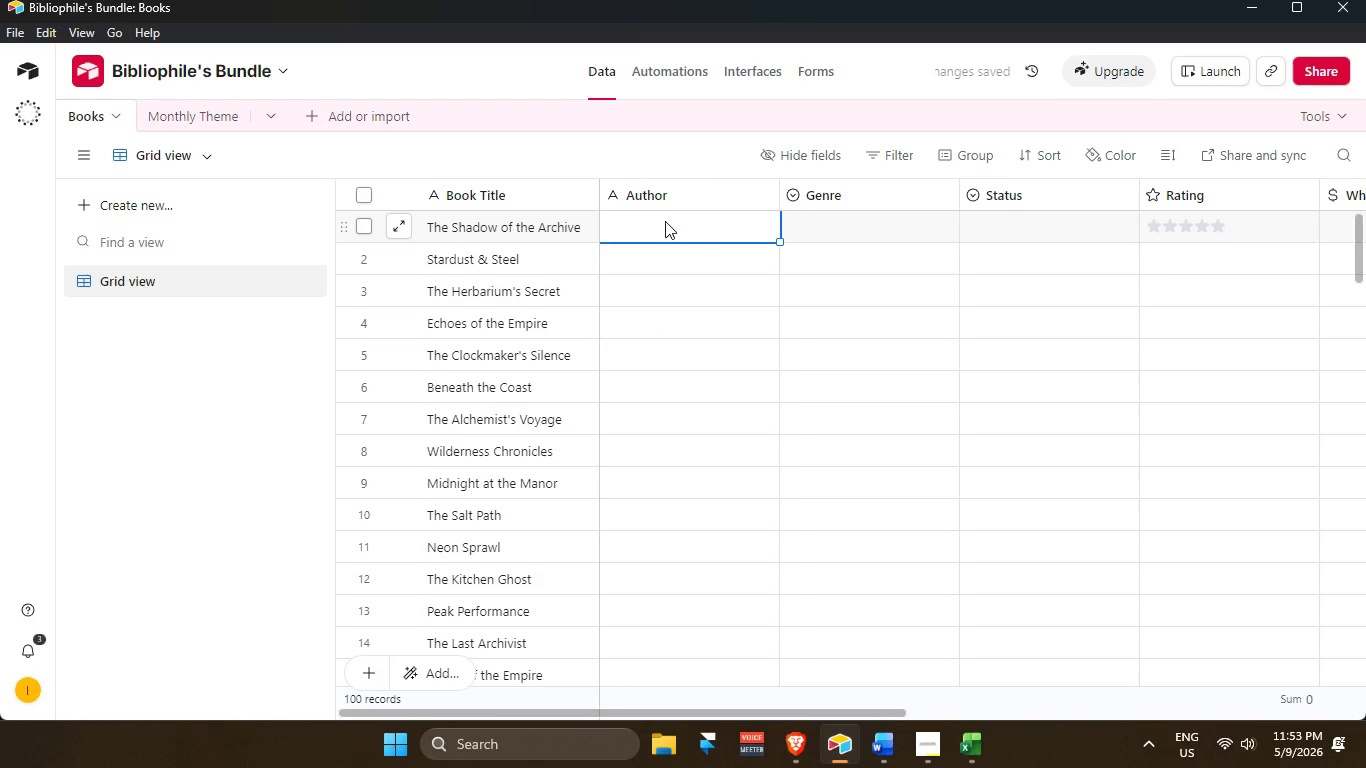 
key(Alt+AltLeft)
 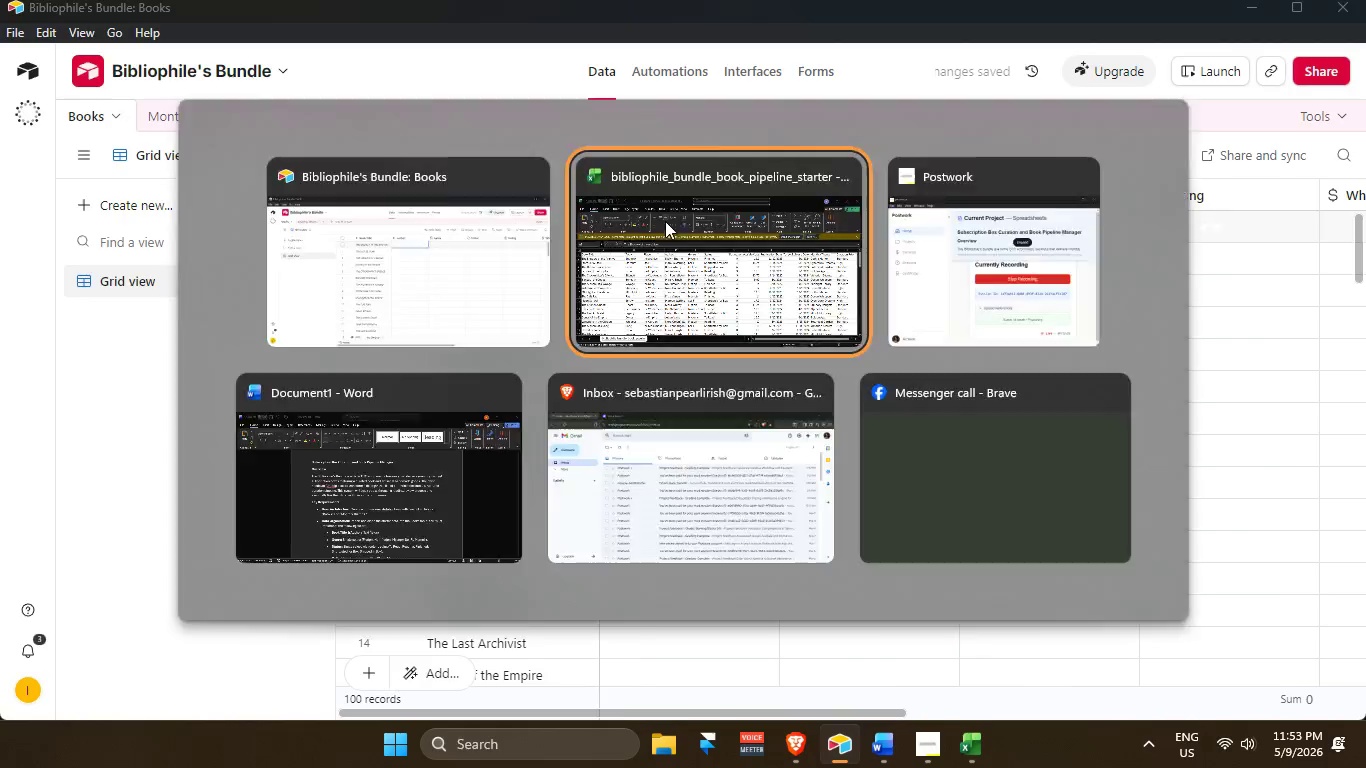 
key(Alt+Tab)
 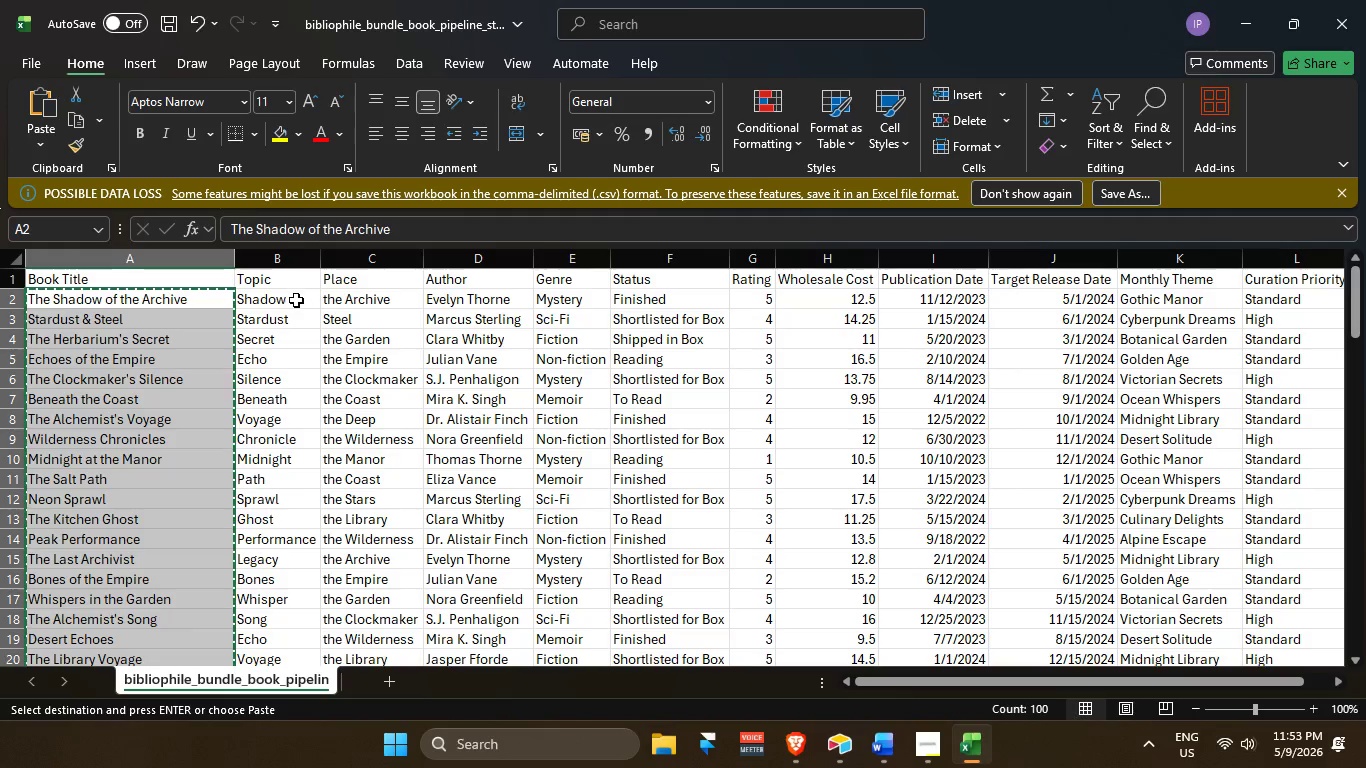 
left_click_drag(start_coordinate=[275, 304], to_coordinate=[292, 472])
 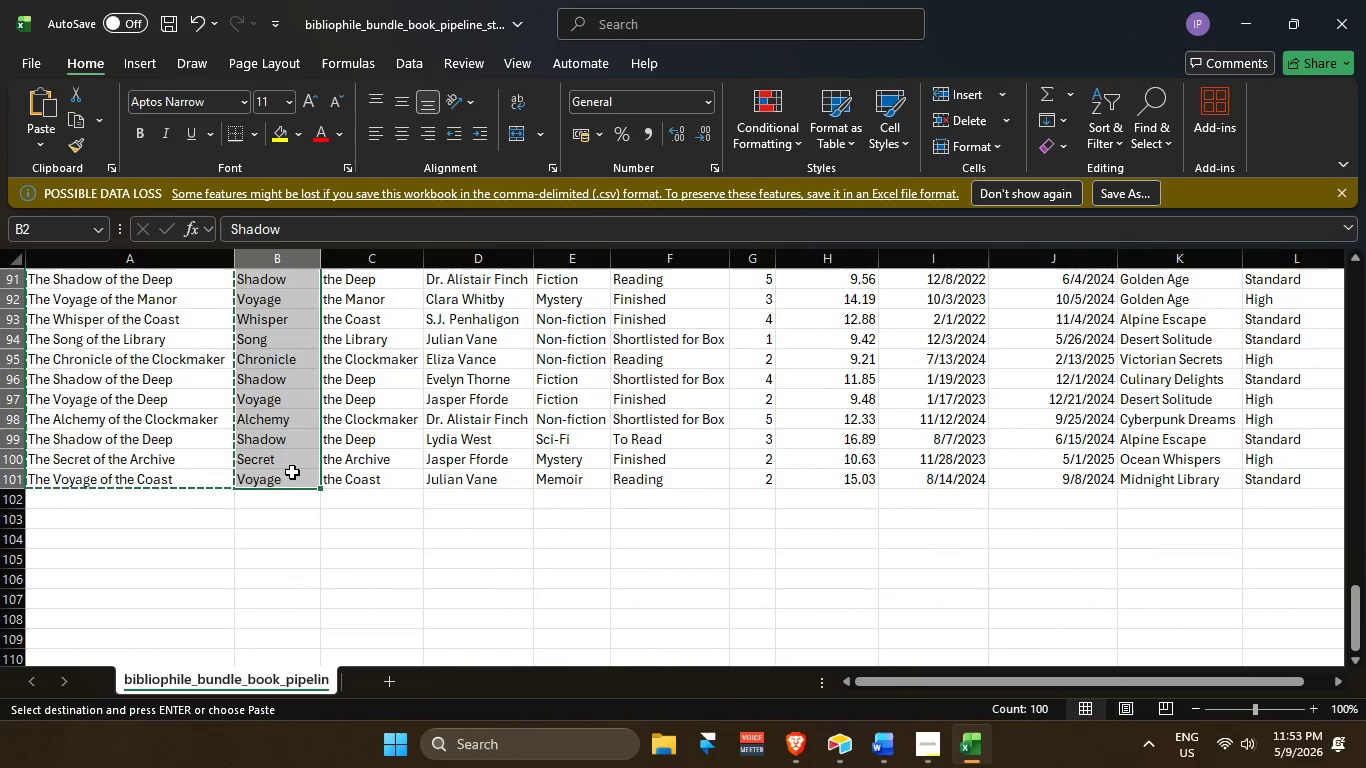 
hold_key(key=ControlLeft, duration=1.08)
 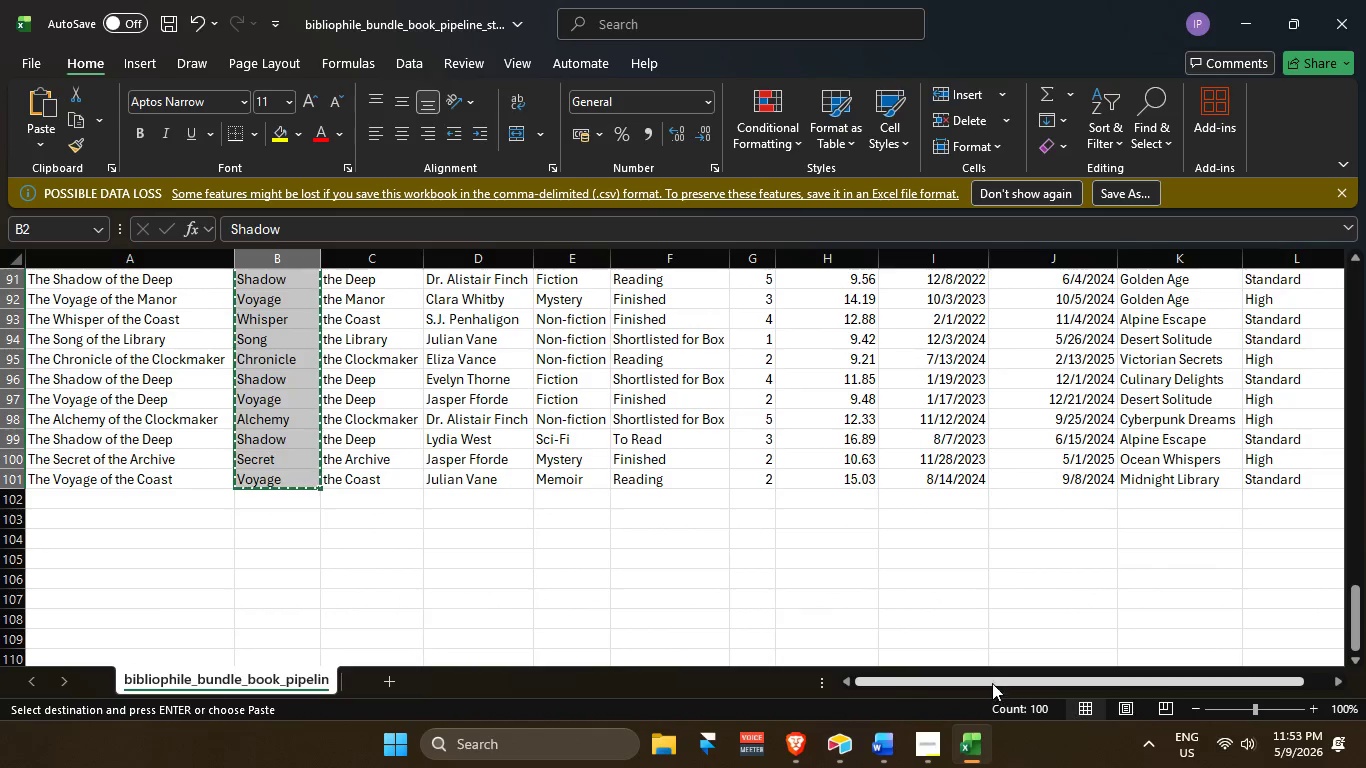 
hold_key(key=C, duration=0.36)
 